 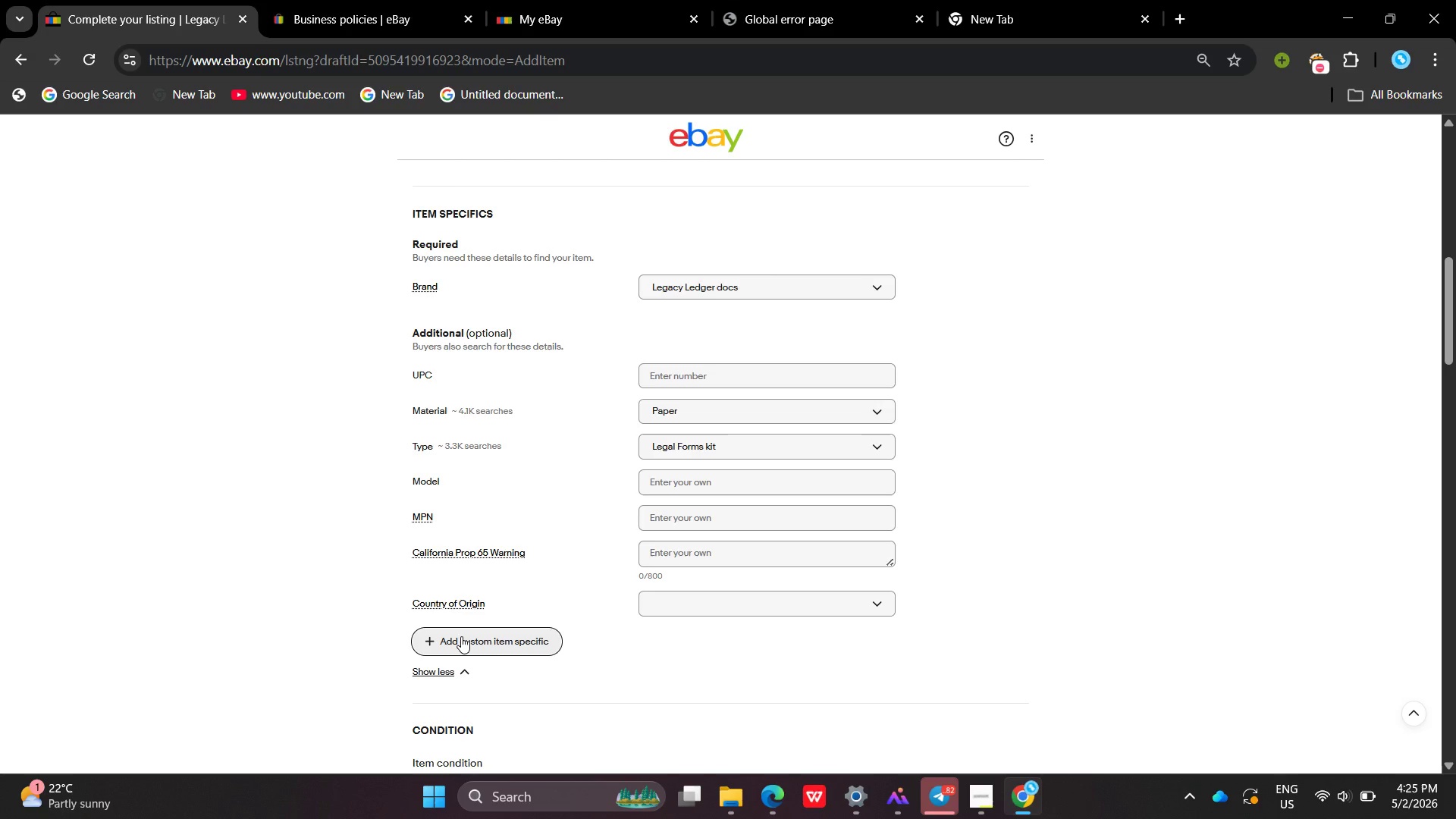 
mouse_move([360, 591])
 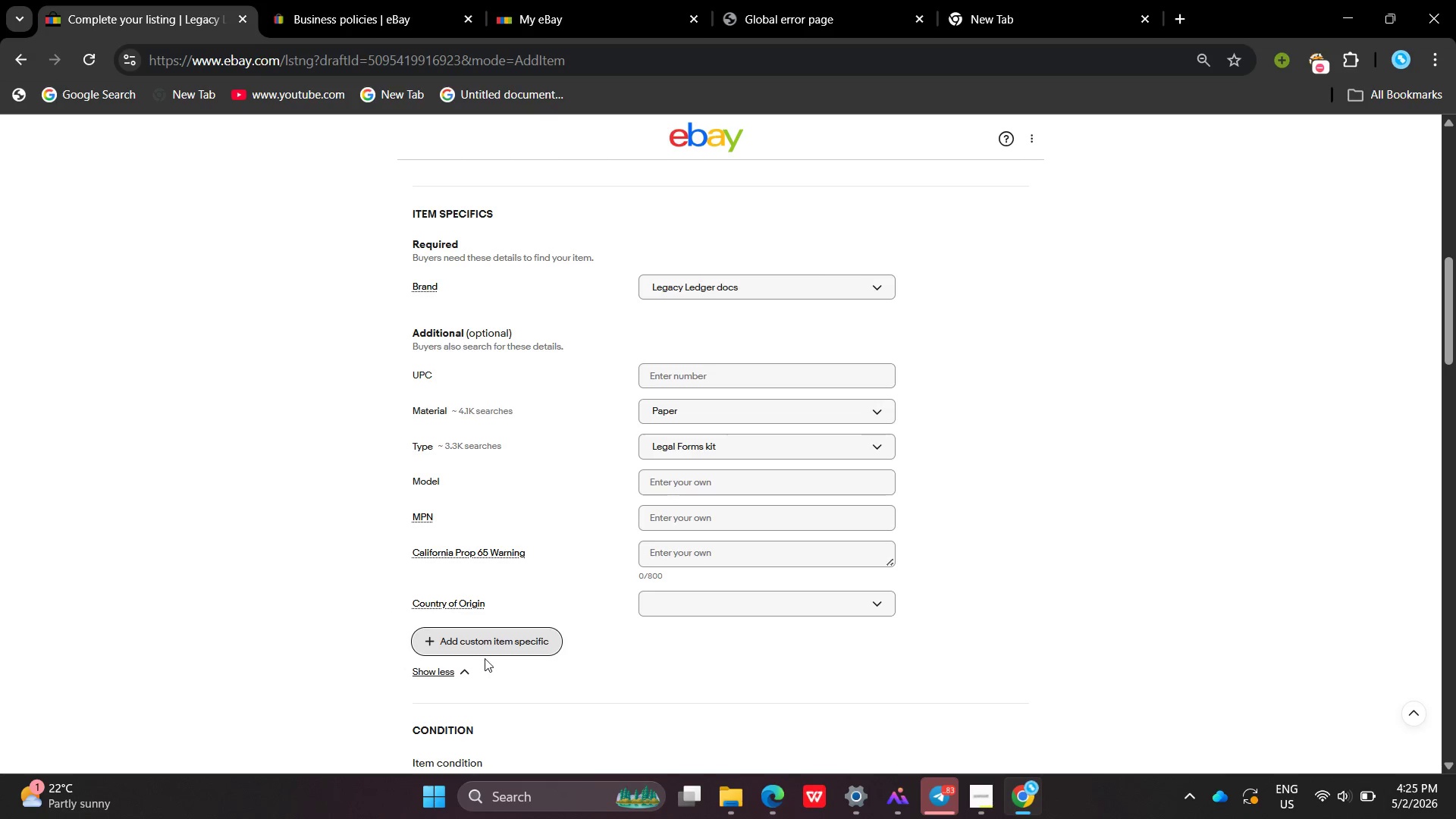 
left_click([477, 642])
 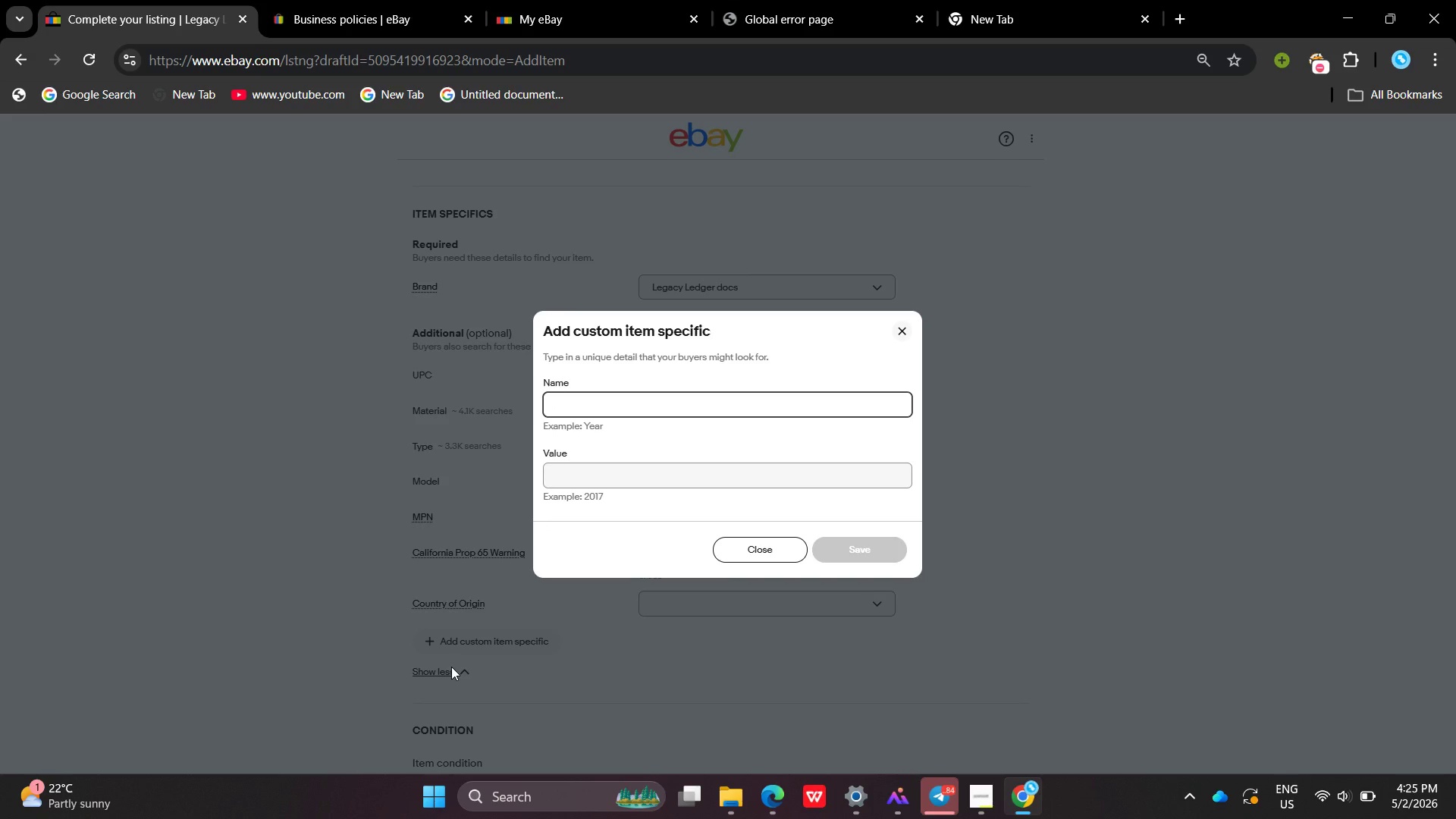 
wait(16.53)
 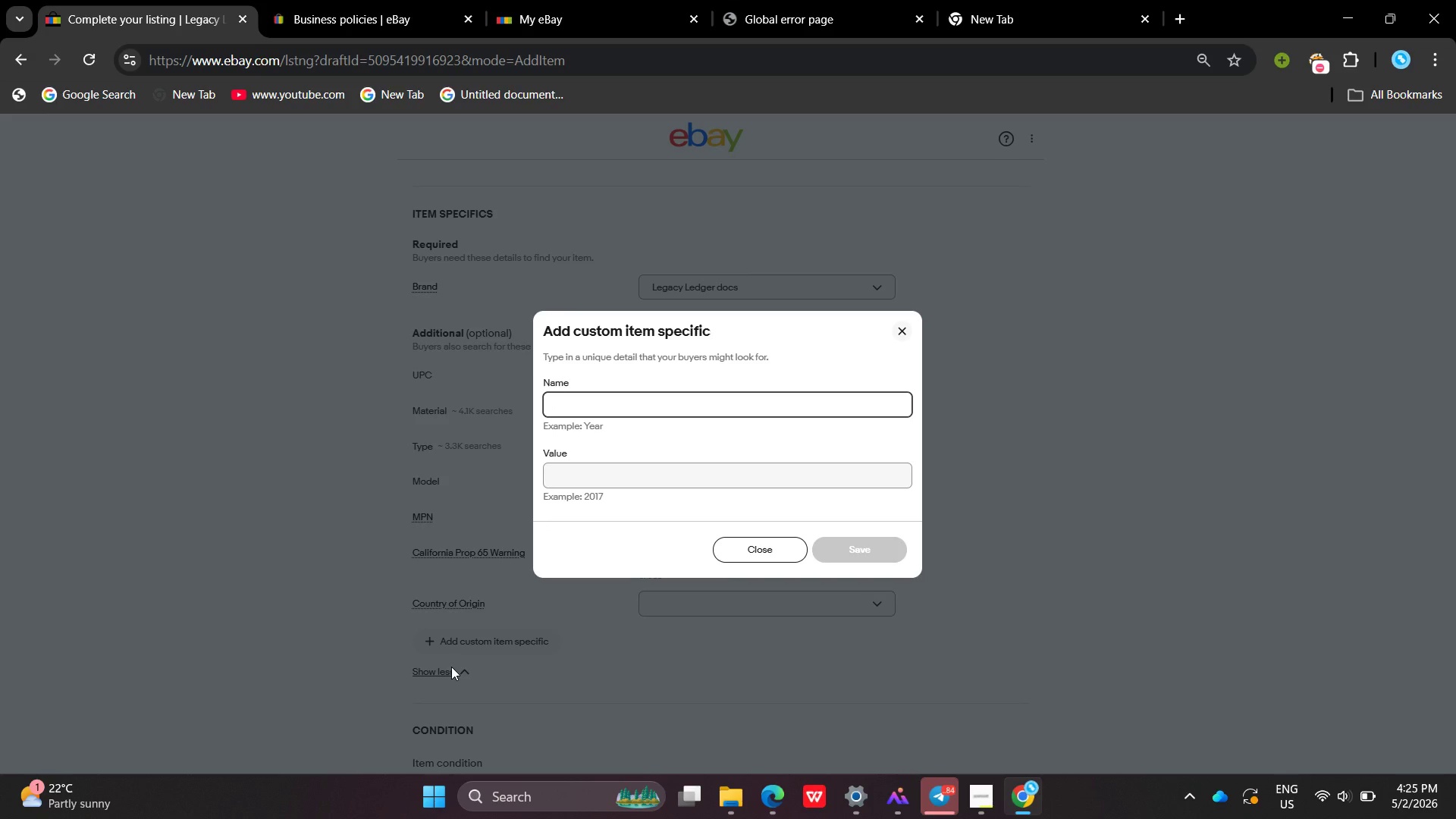 
left_click([608, 400])
 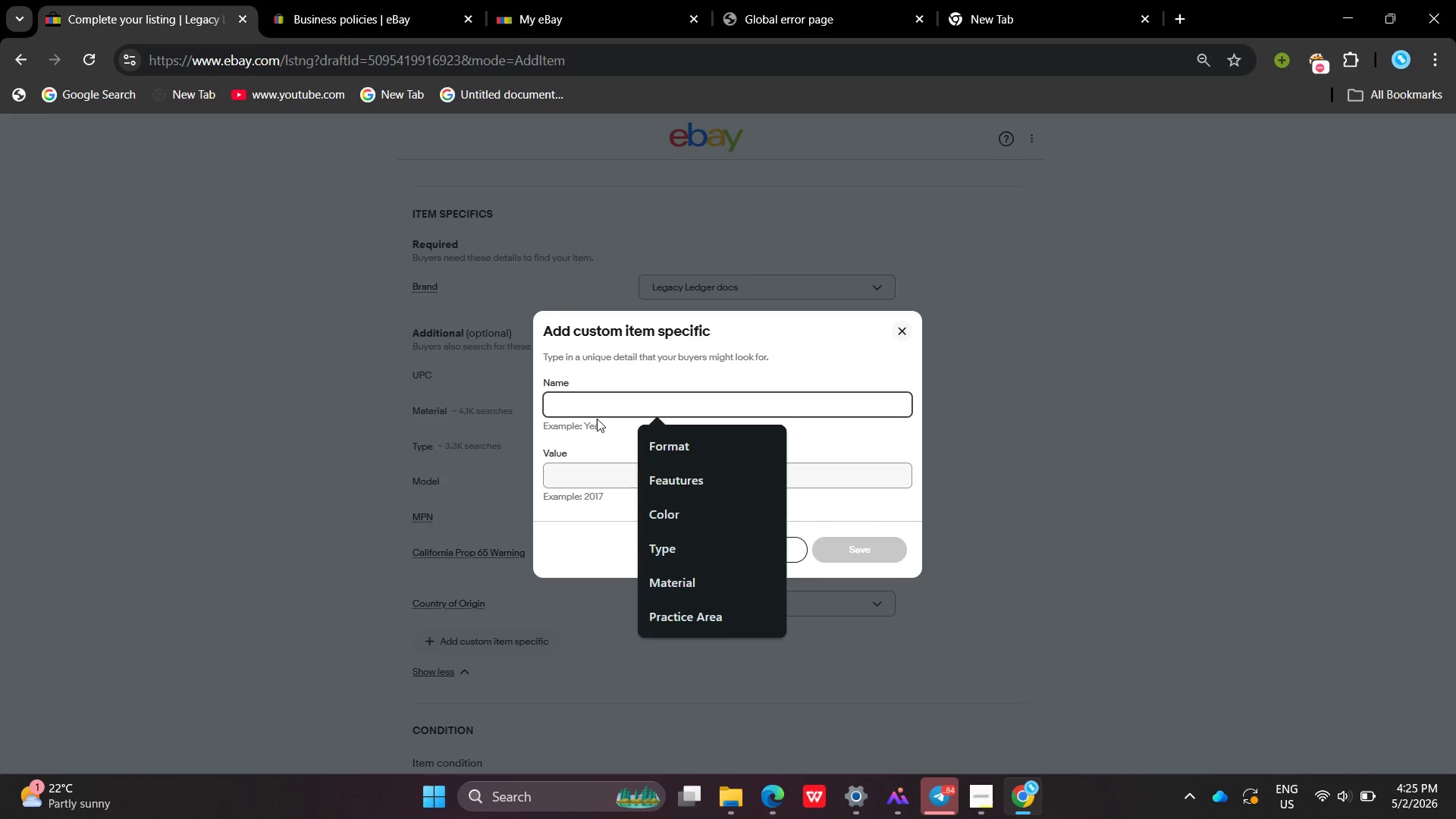 
type(Color )
 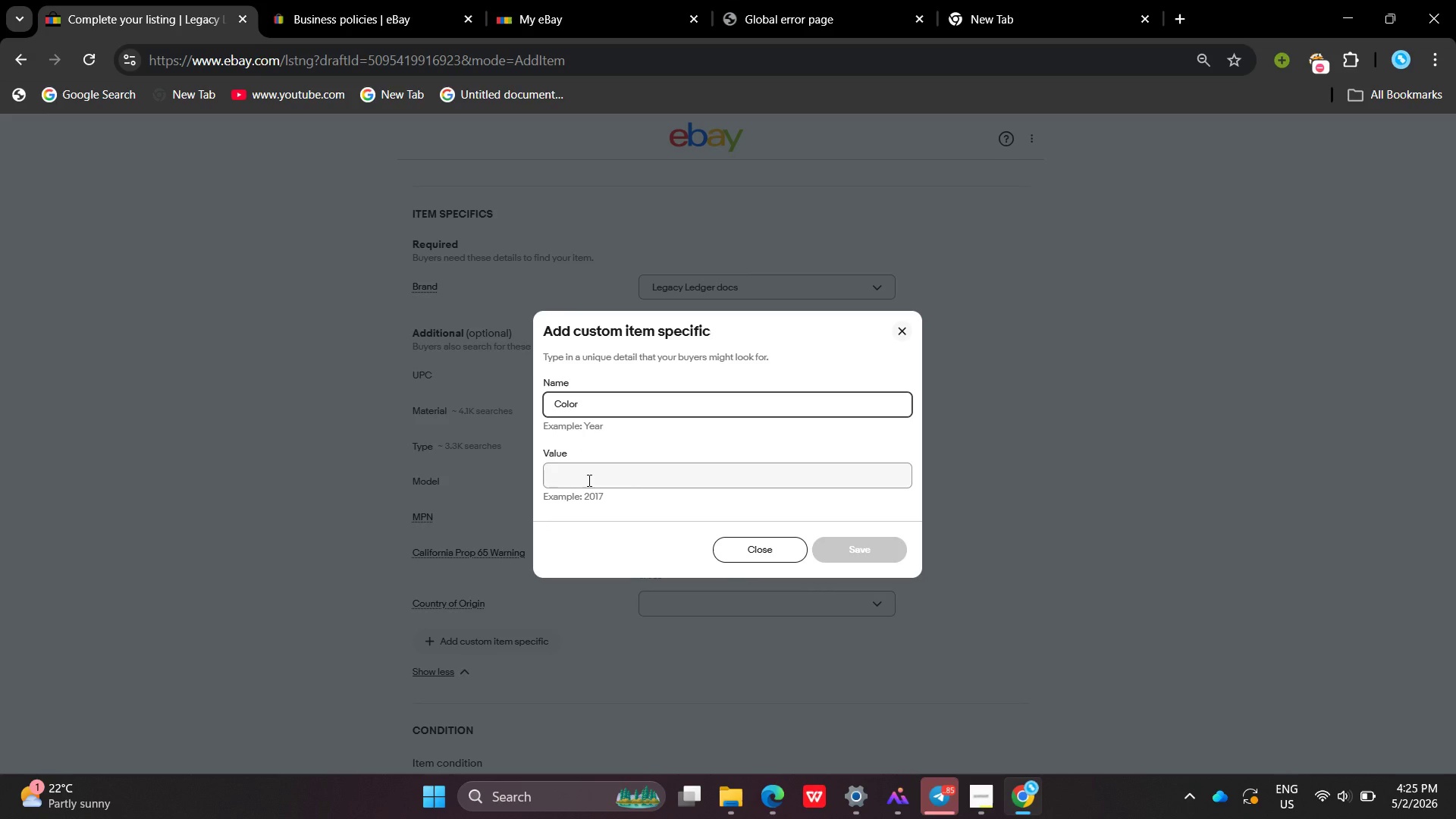 
left_click([588, 480])
 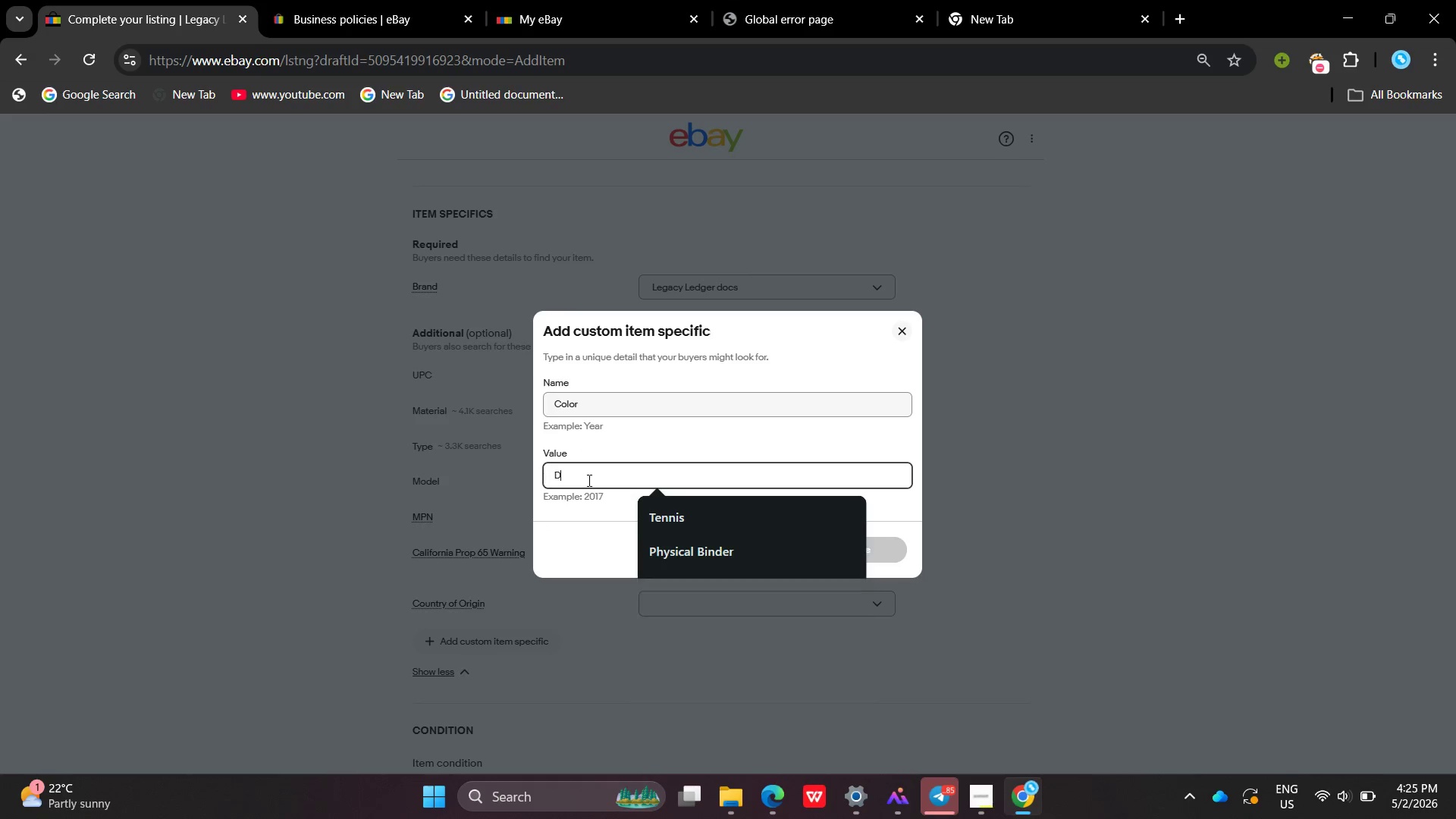 
type(Deep)
 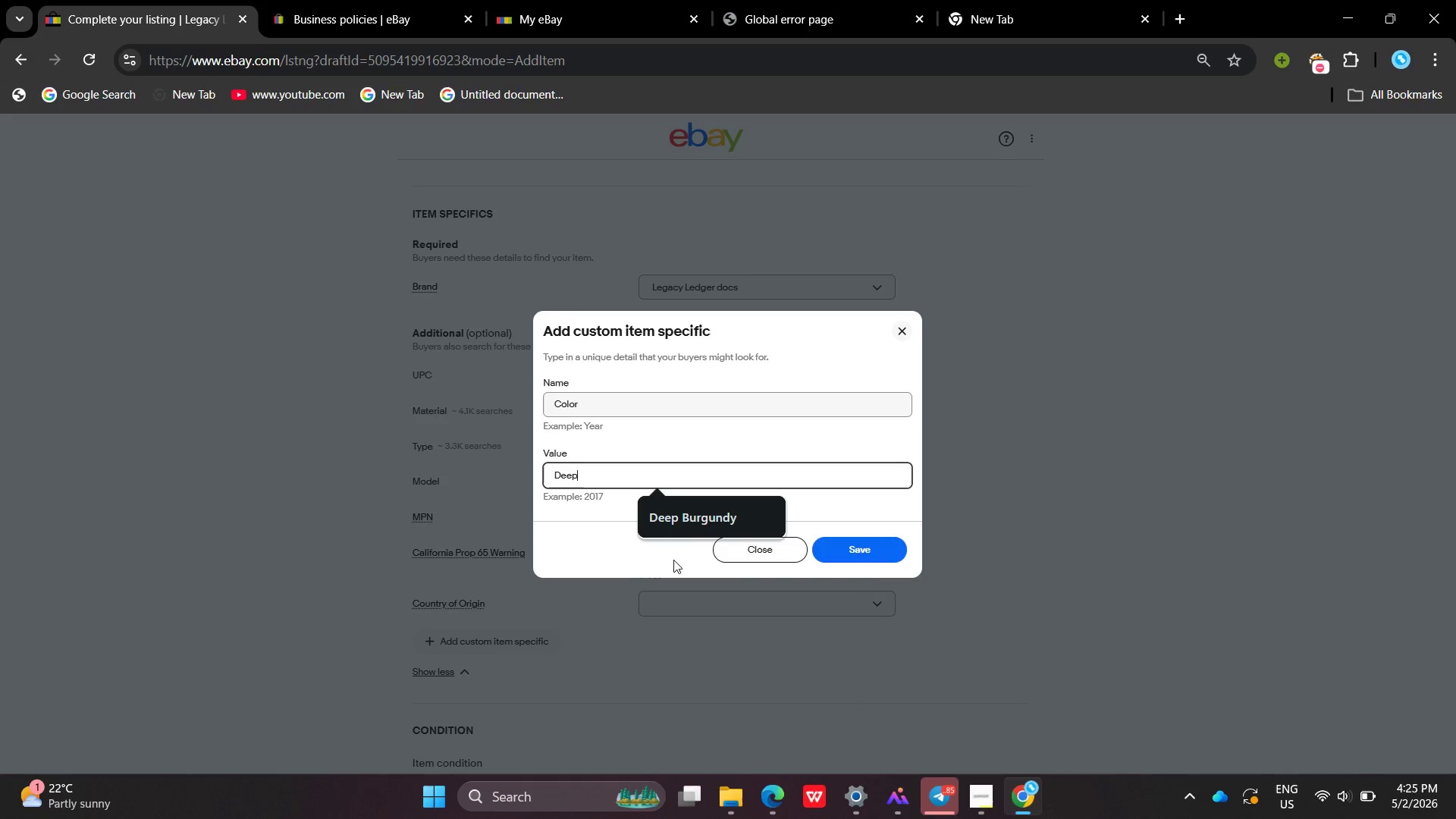 
left_click([673, 525])
 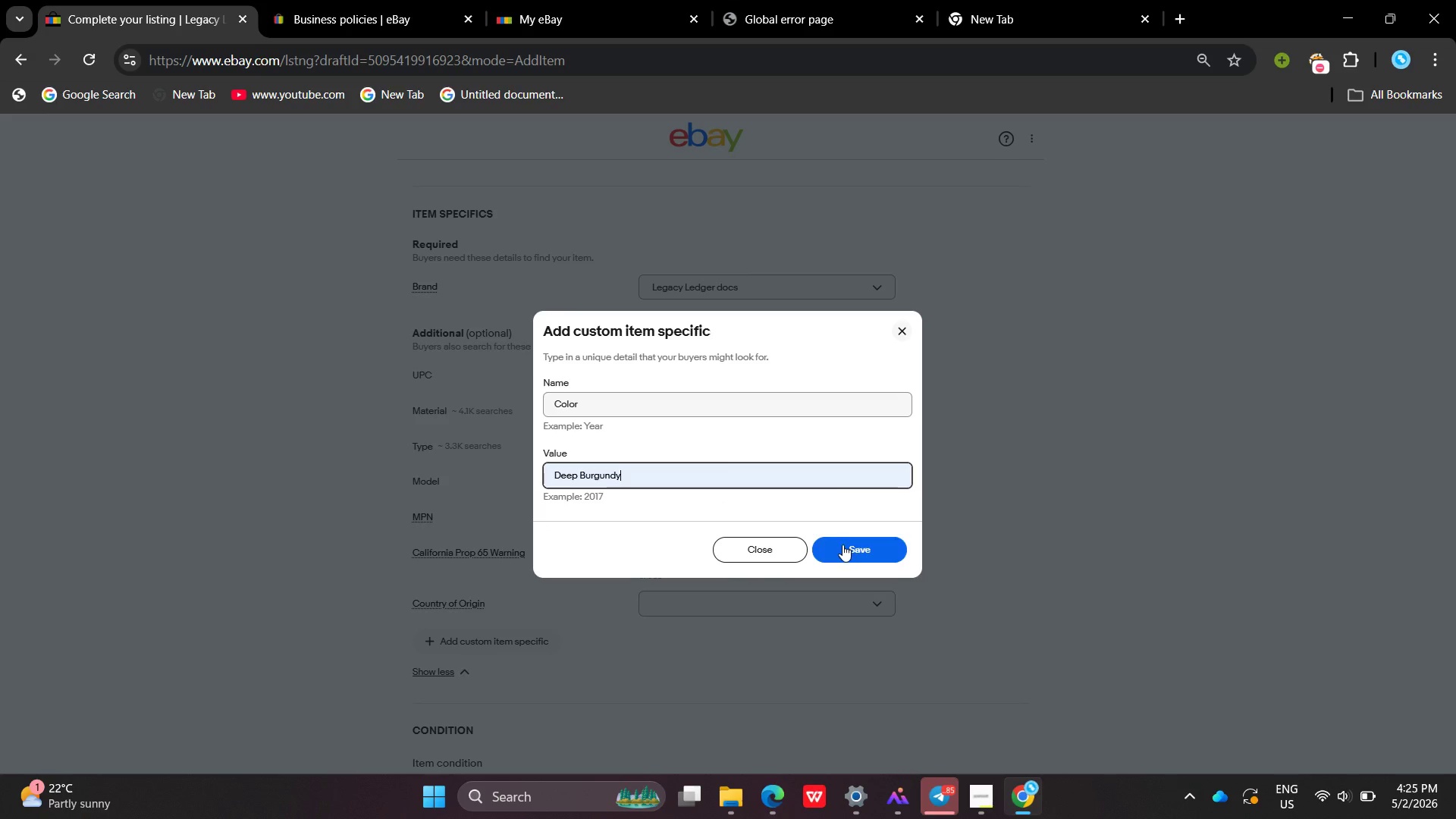 
left_click([843, 544])
 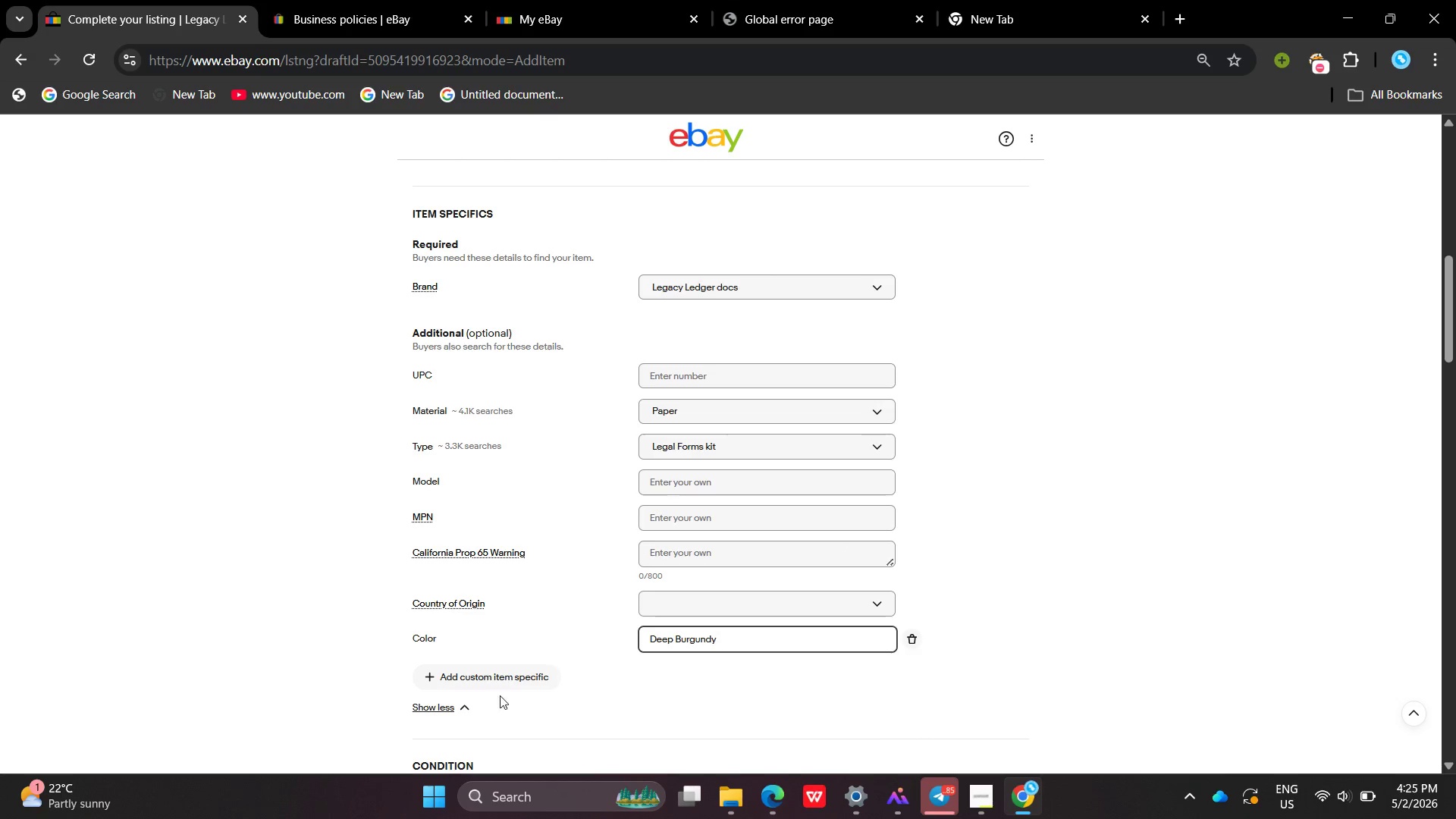 
left_click([501, 682])
 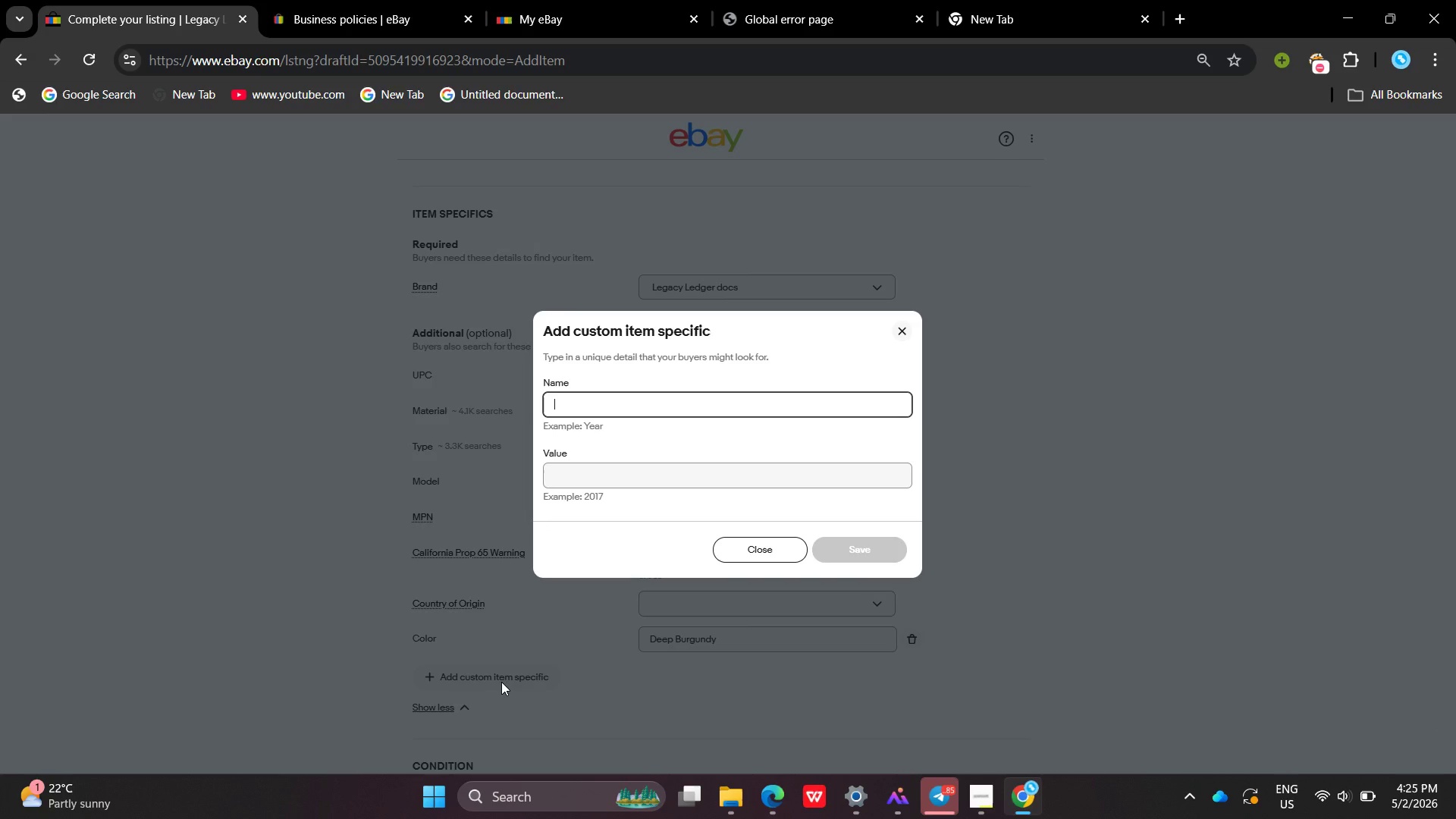 
type(:)
key(Backspace)
type(Lan)
 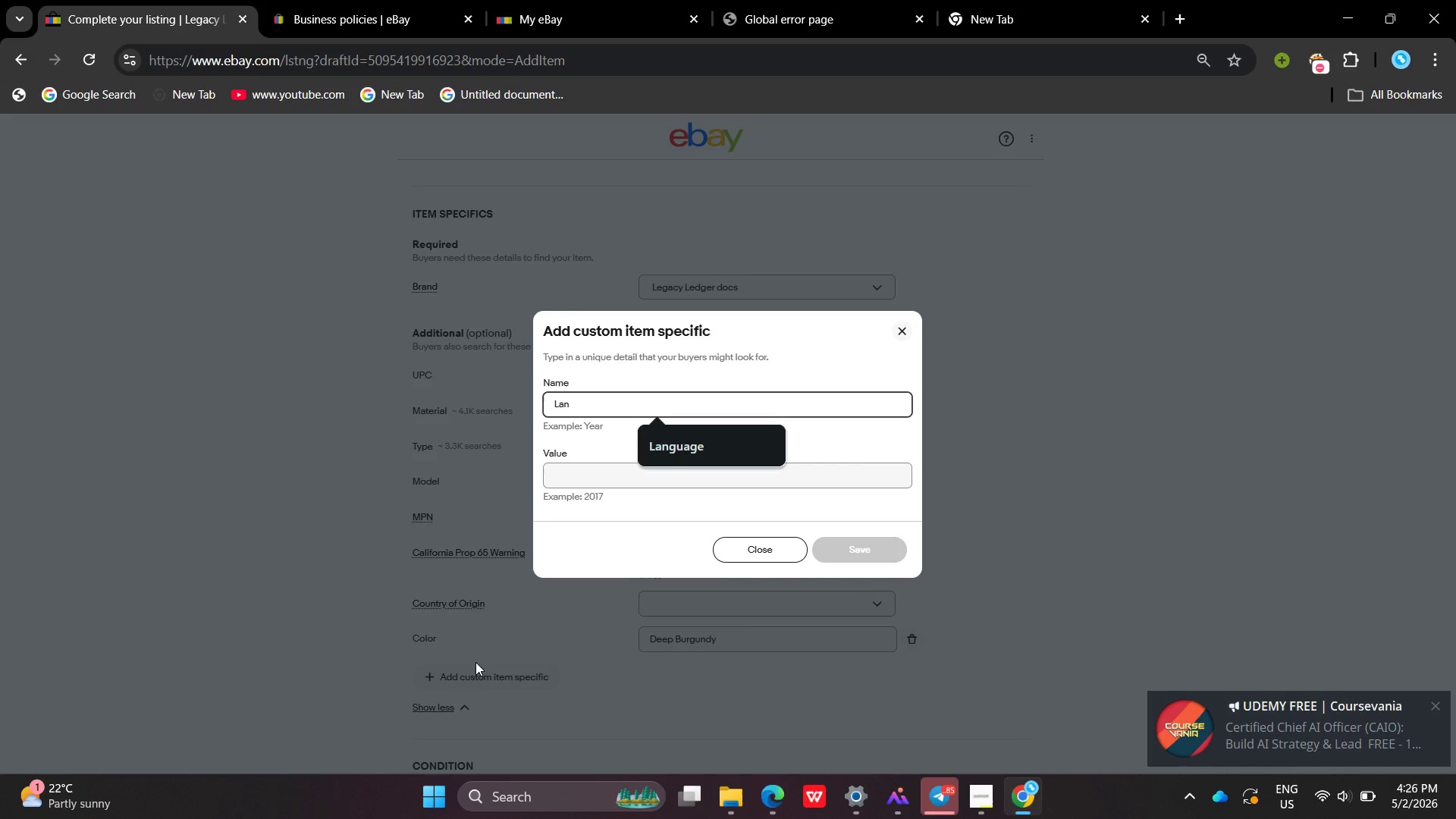 
key(Space)
 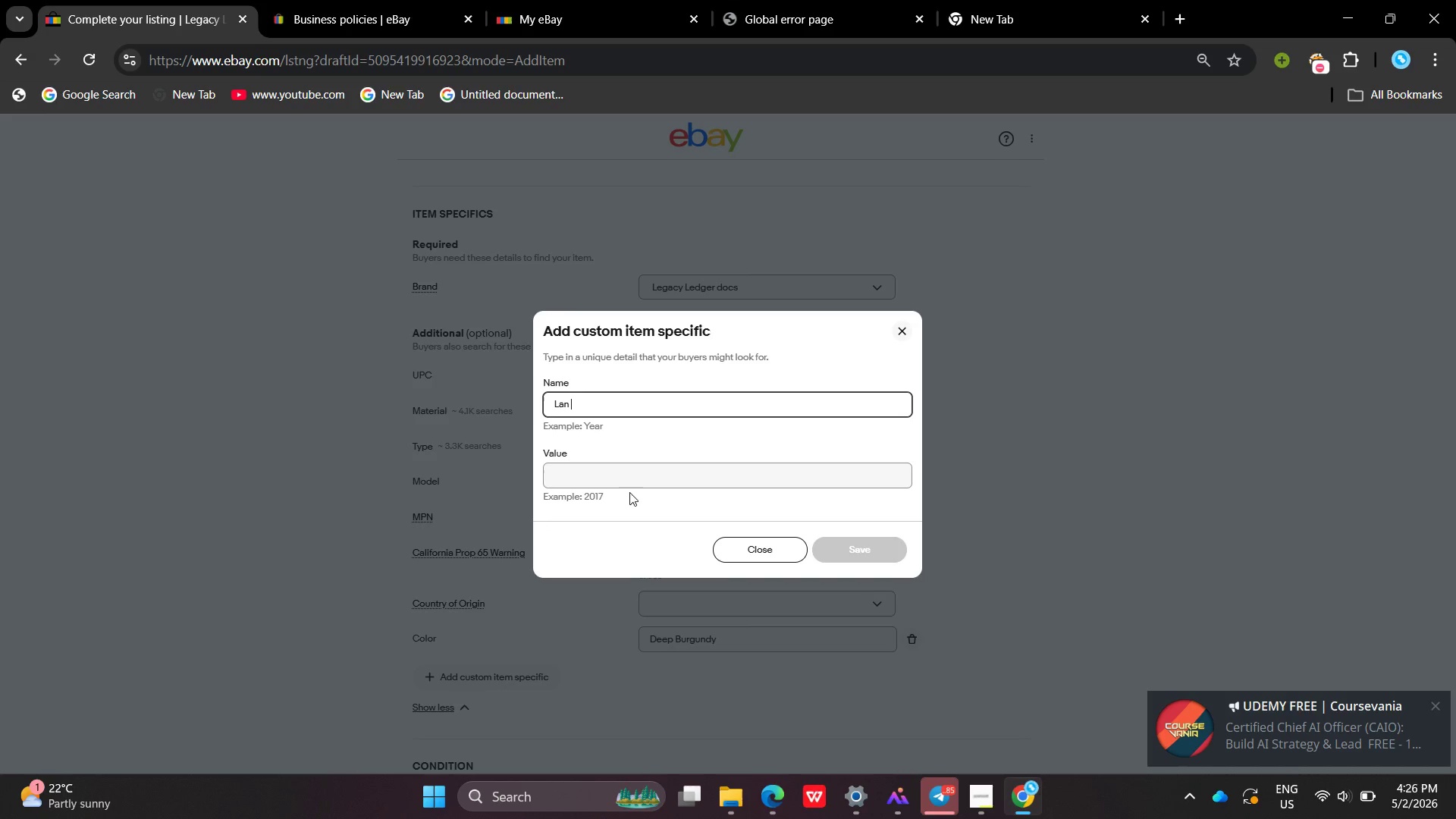 
key(Backspace)
 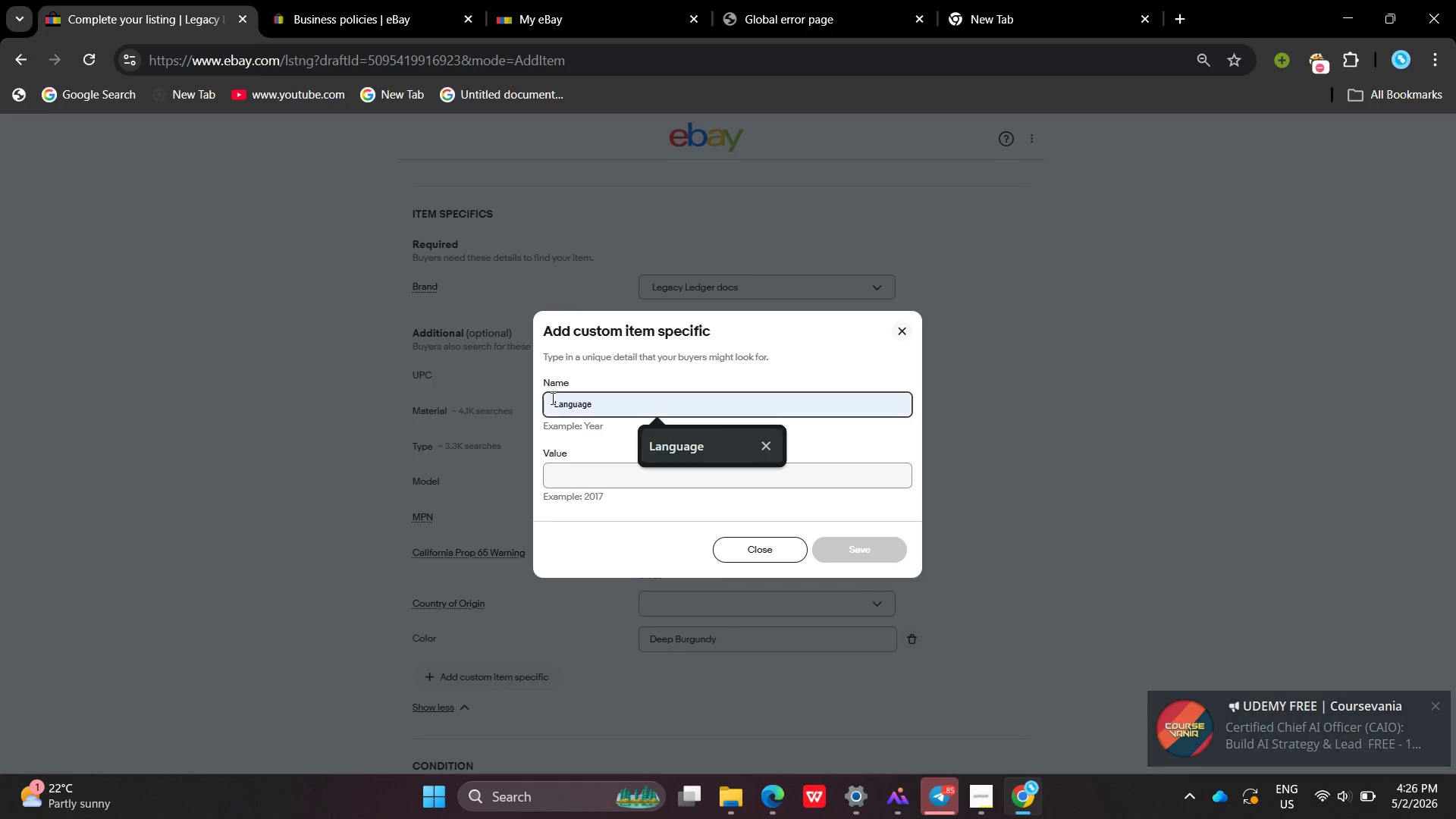 
left_click([667, 453])
 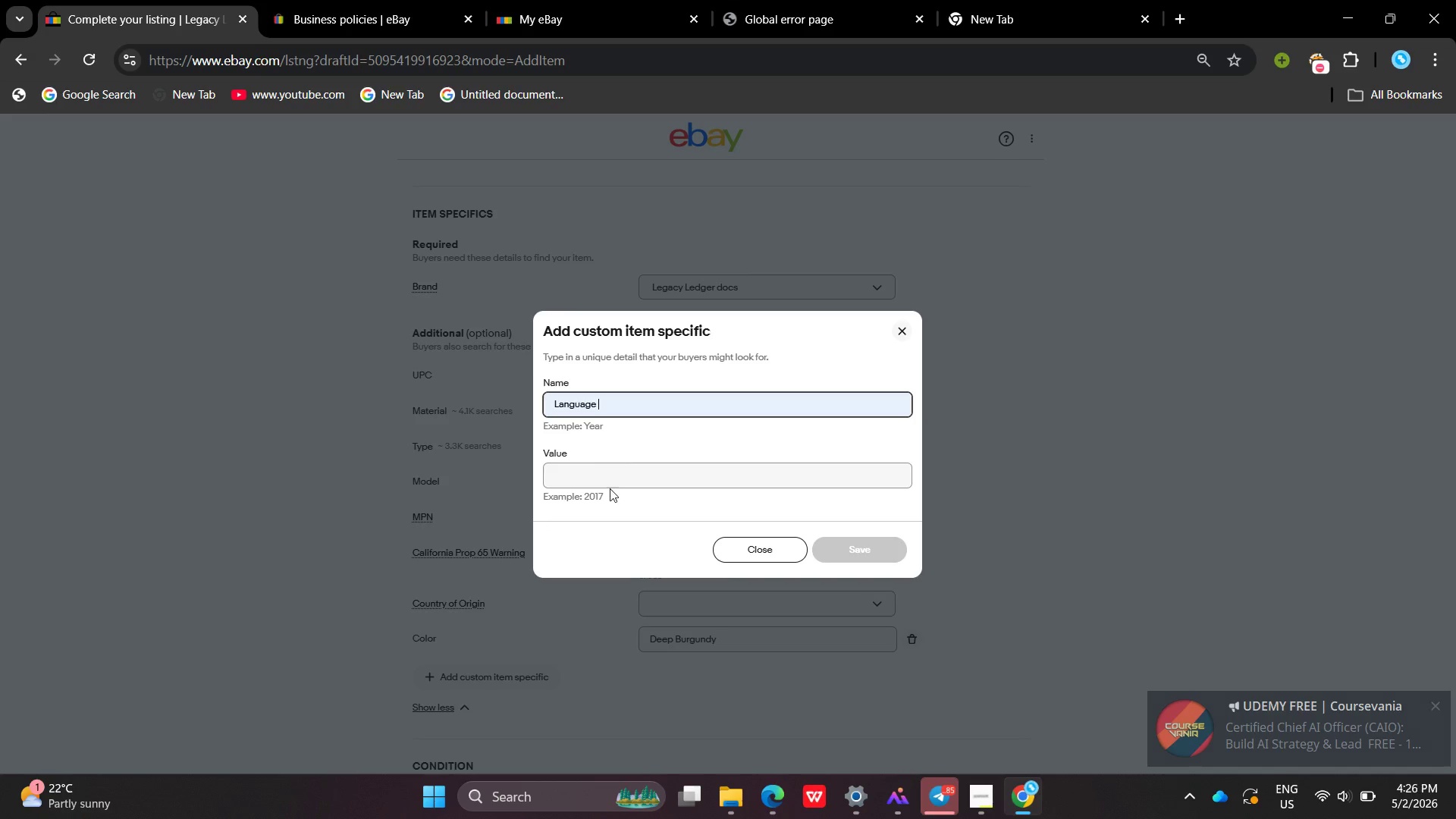 
left_click([610, 488])
 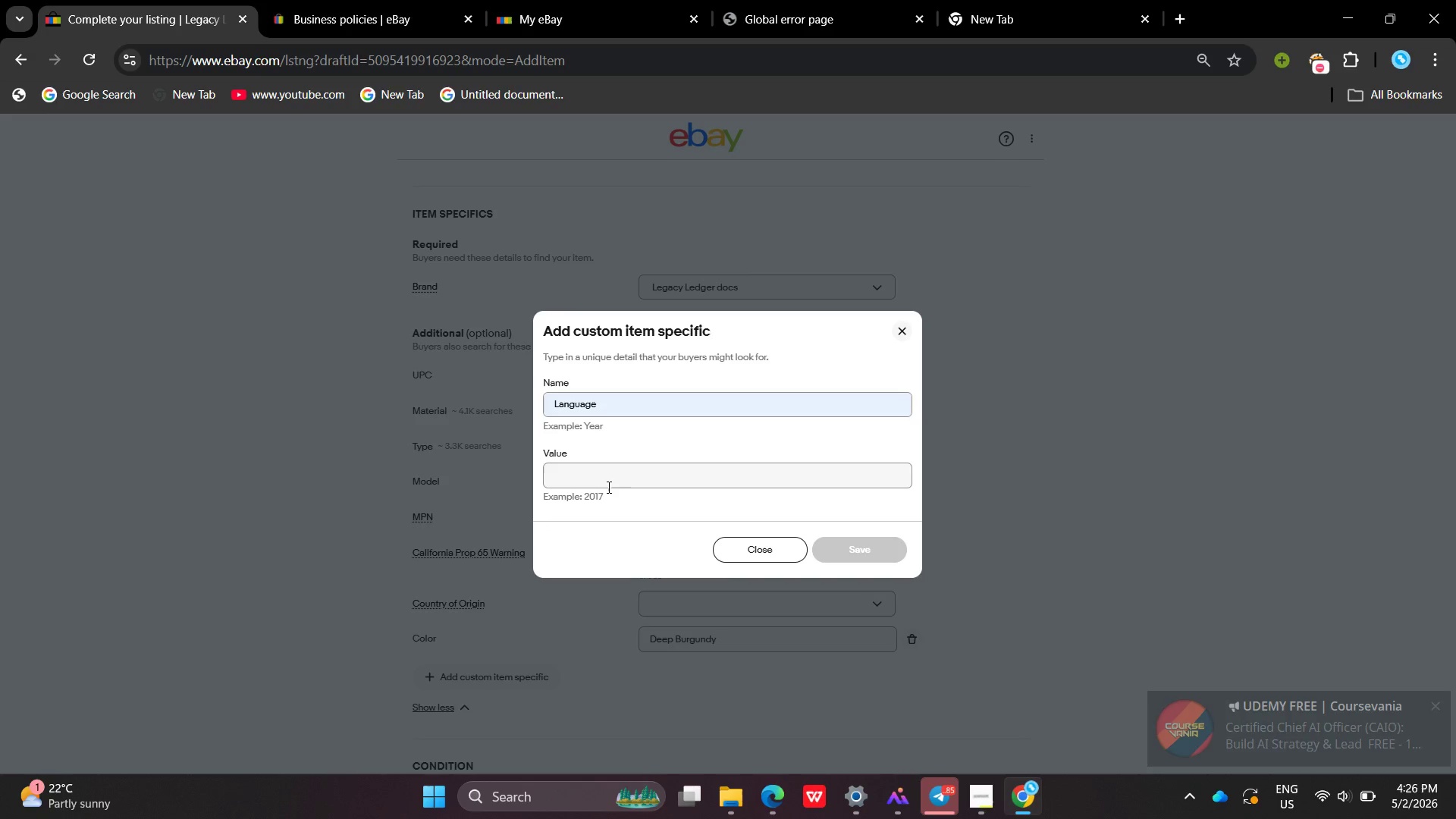 
type(ee)
 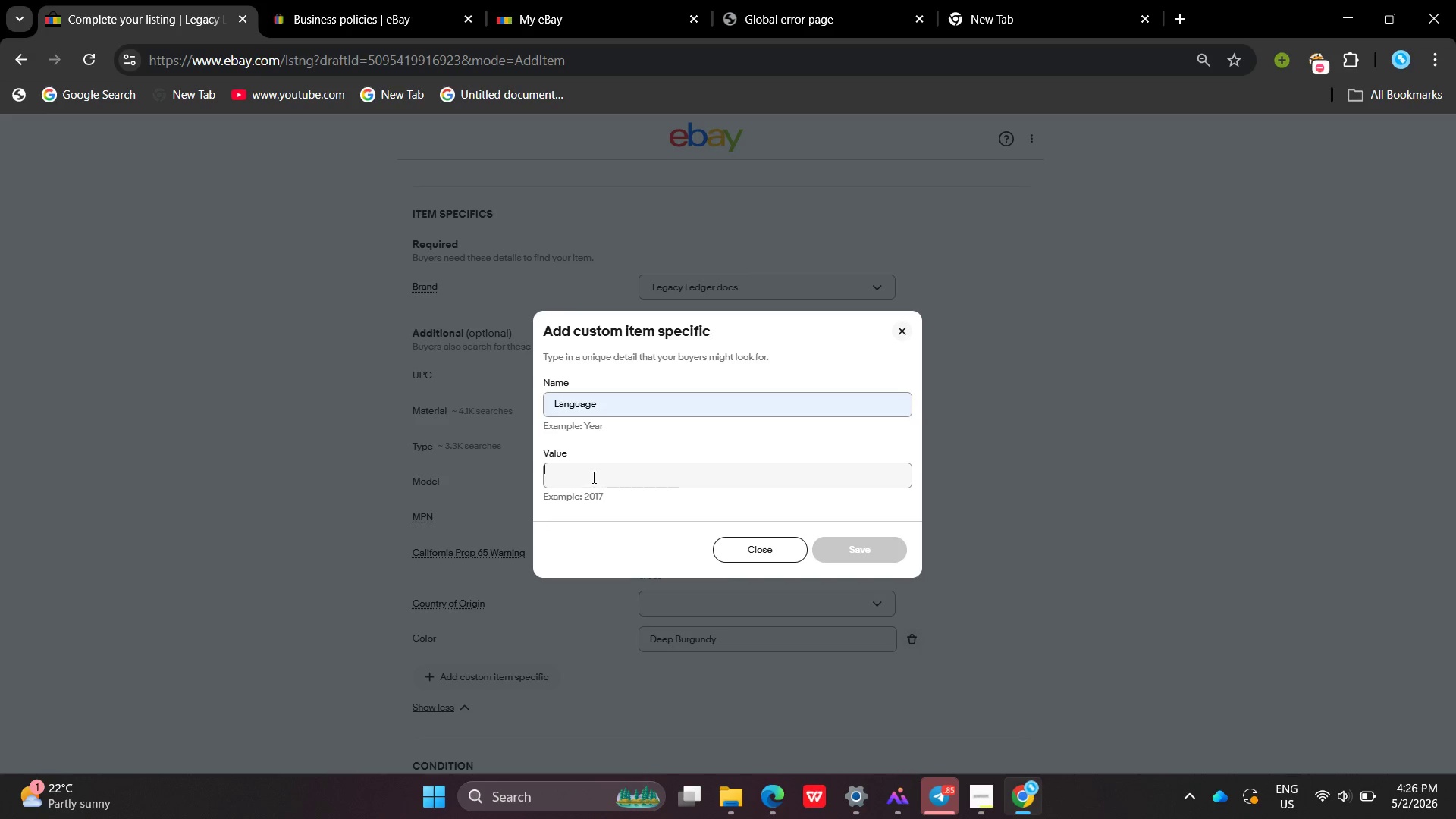 
left_click([592, 477])
 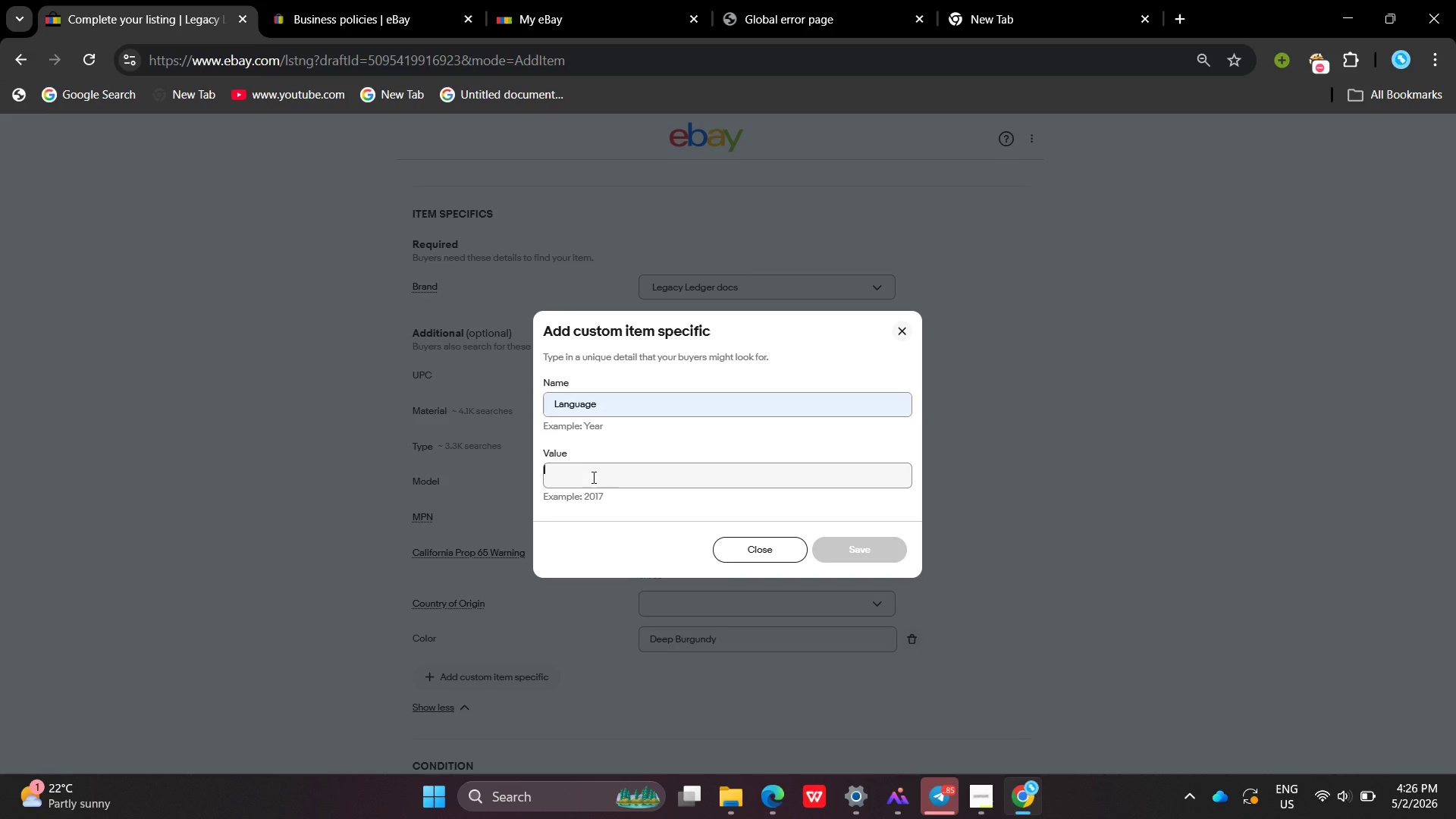 
key(E)
 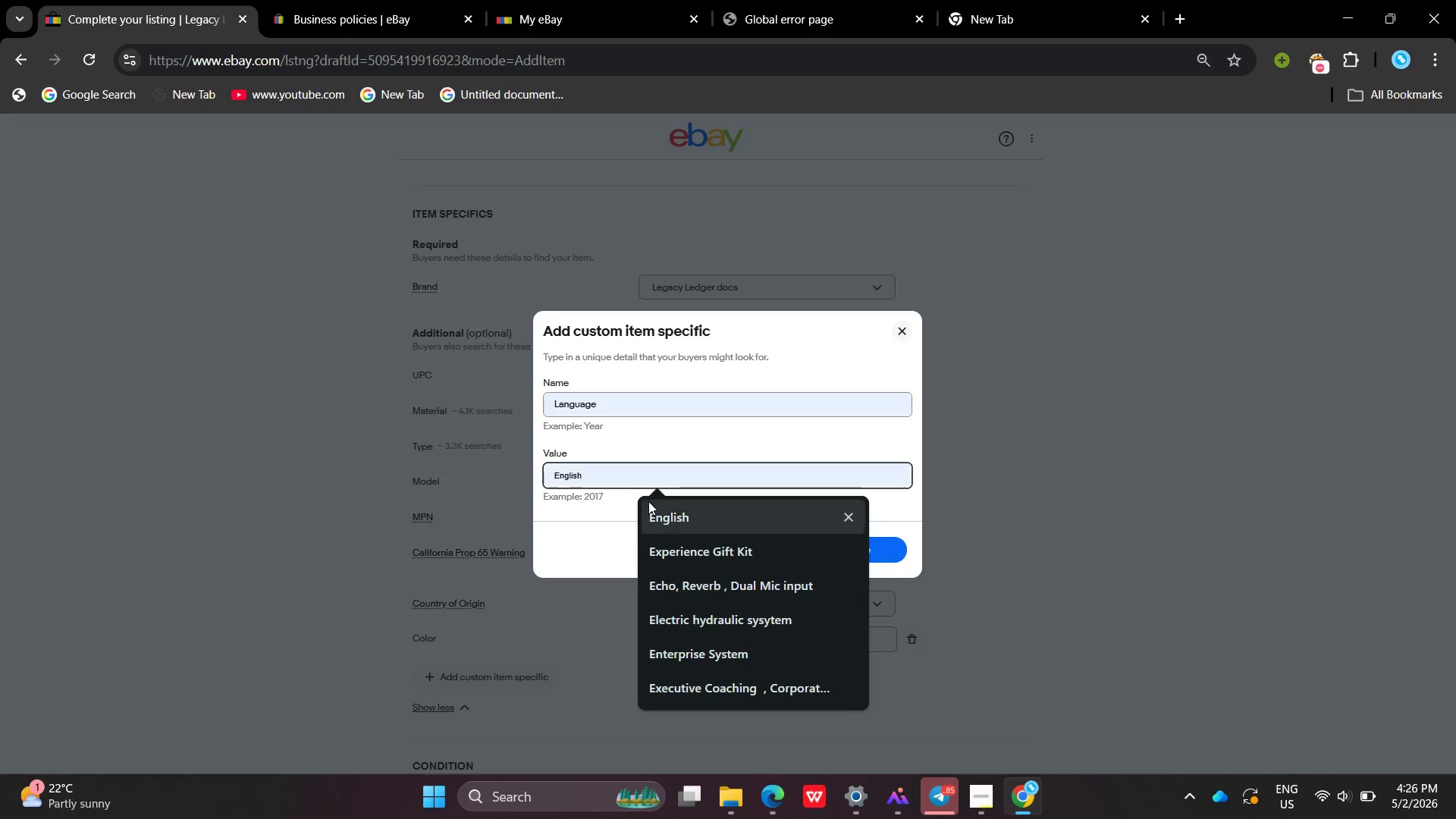 
left_click([651, 502])
 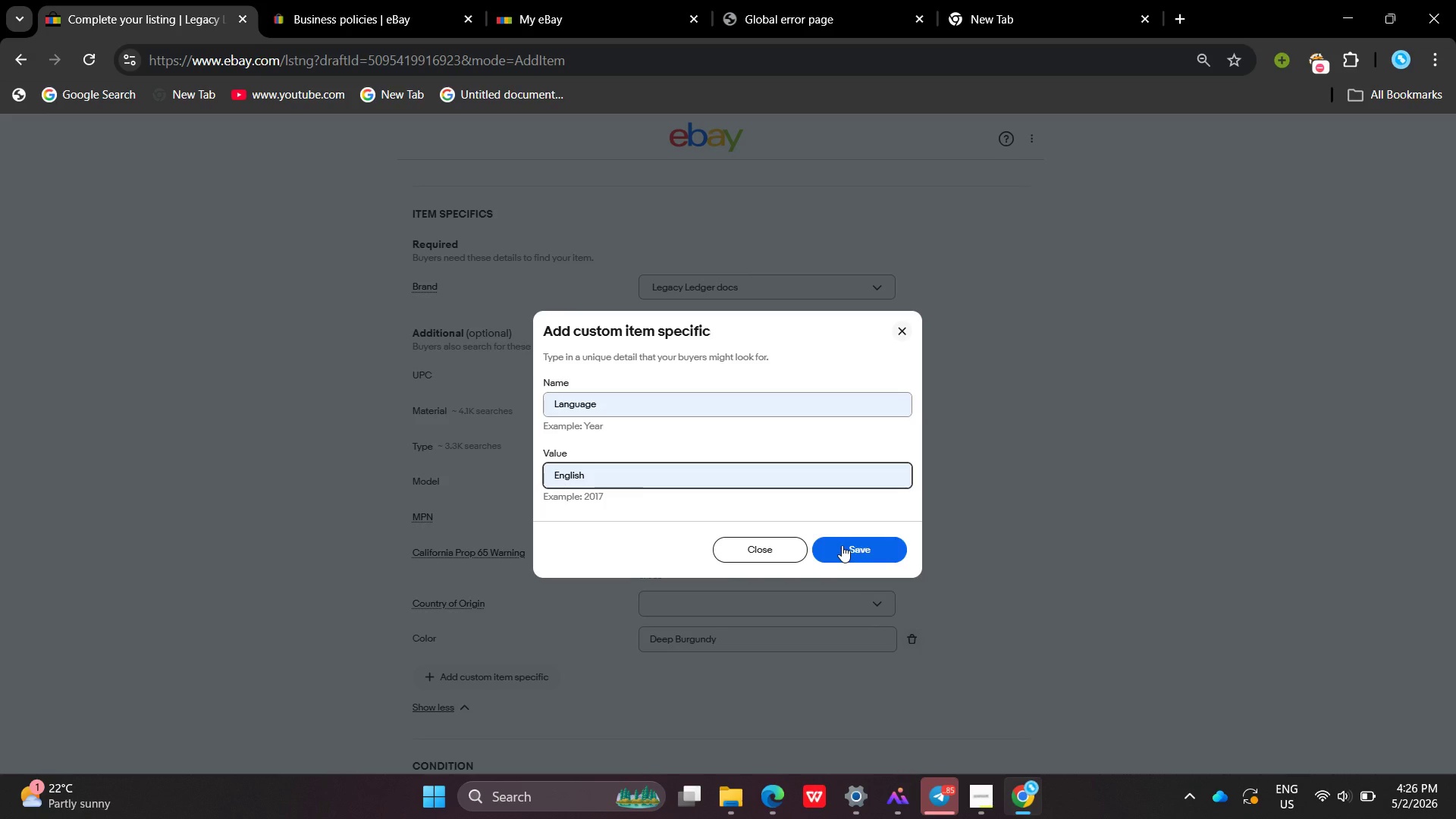 
left_click([860, 544])
 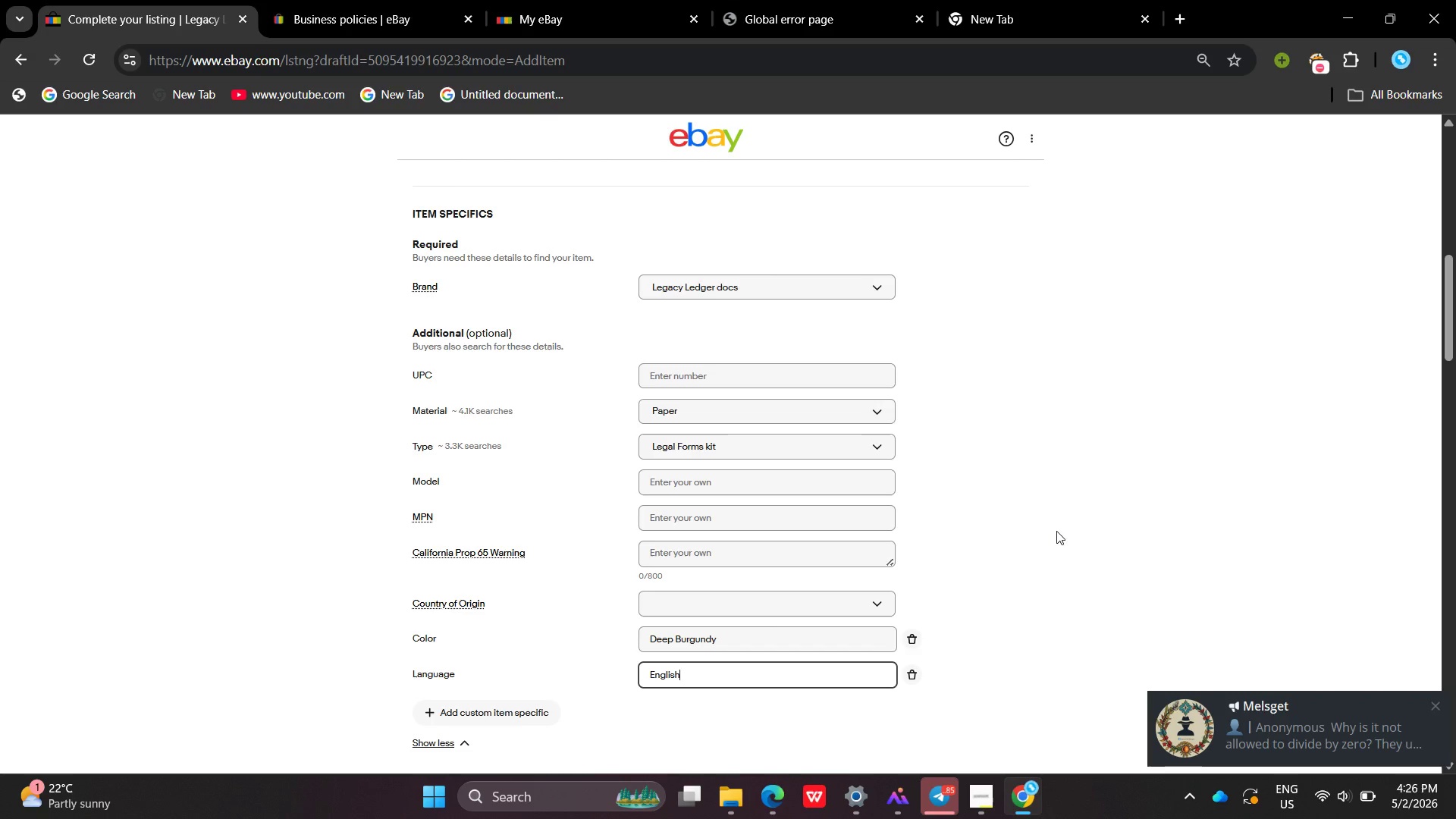 
wait(7.88)
 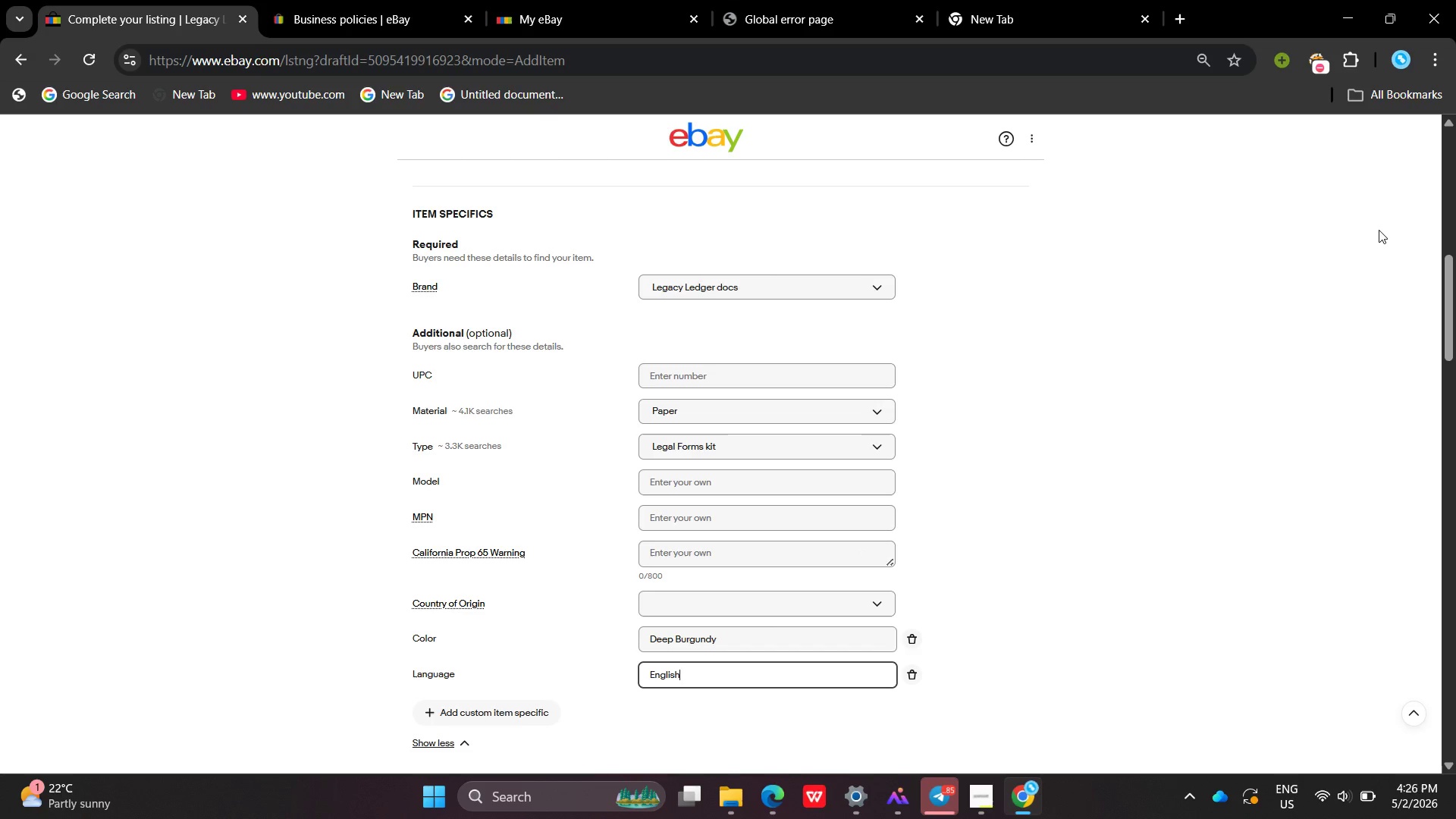 
left_click([1431, 704])
 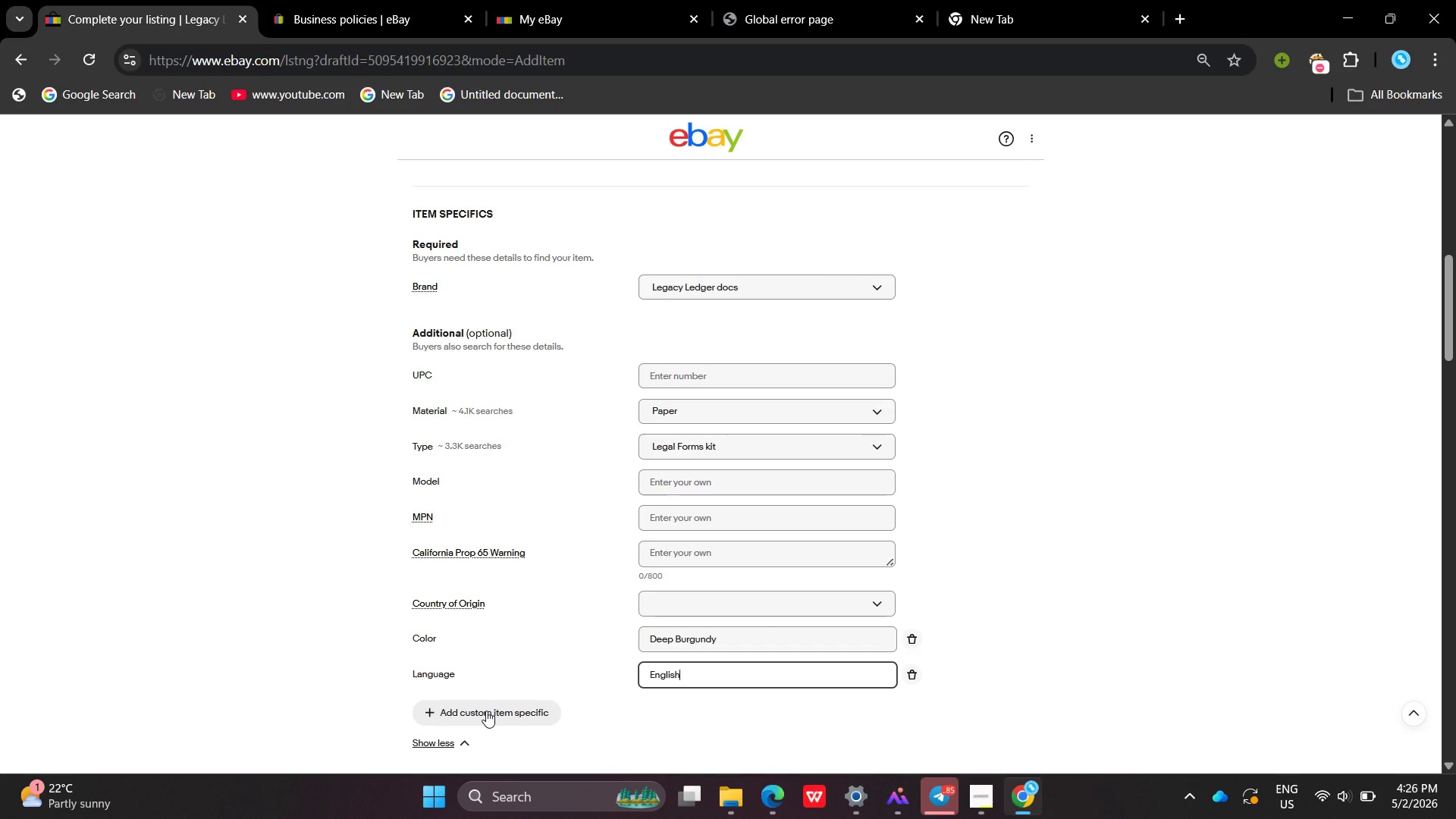 
left_click([486, 711])
 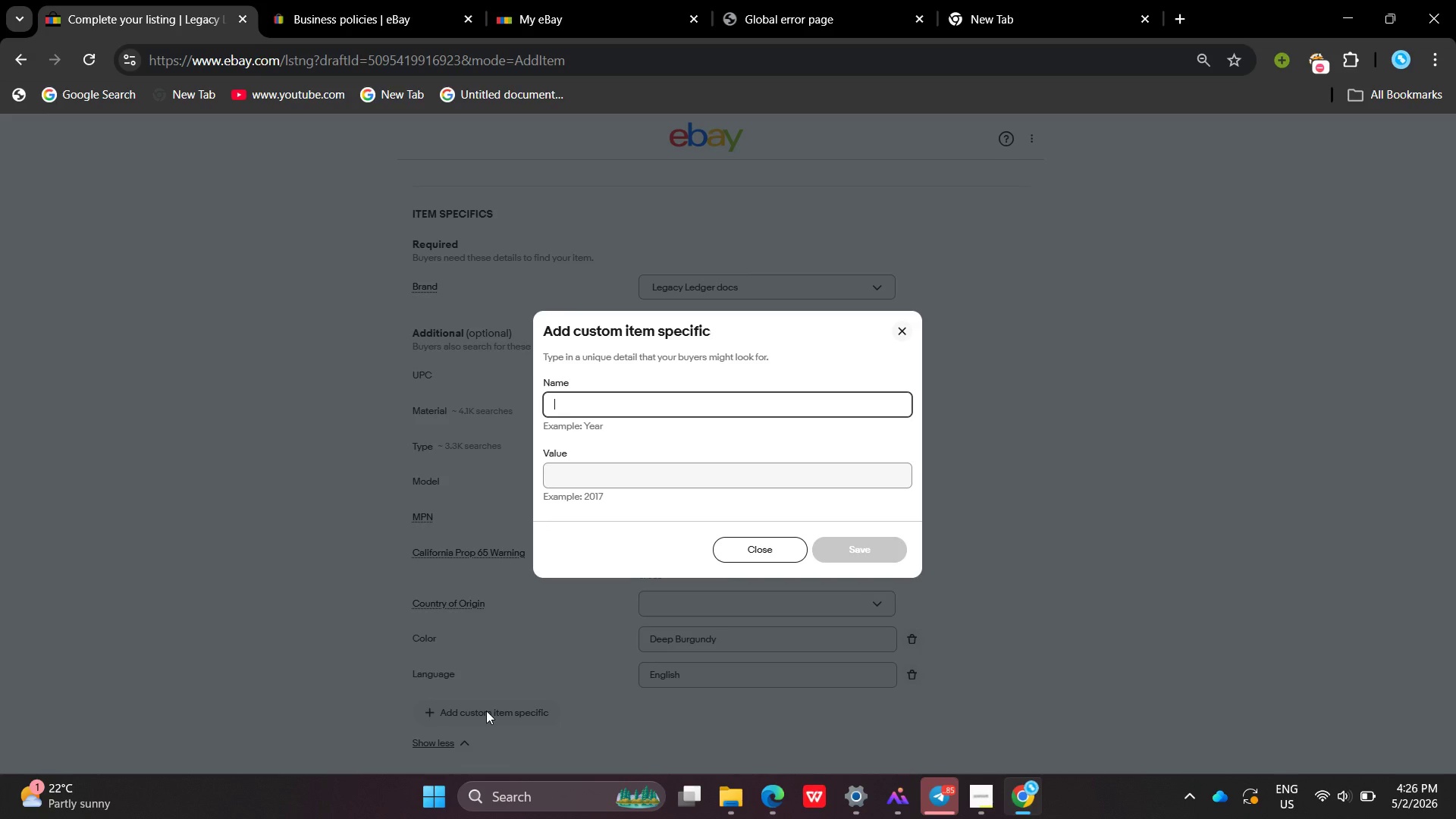 
key(Shift+ShiftLeft)
 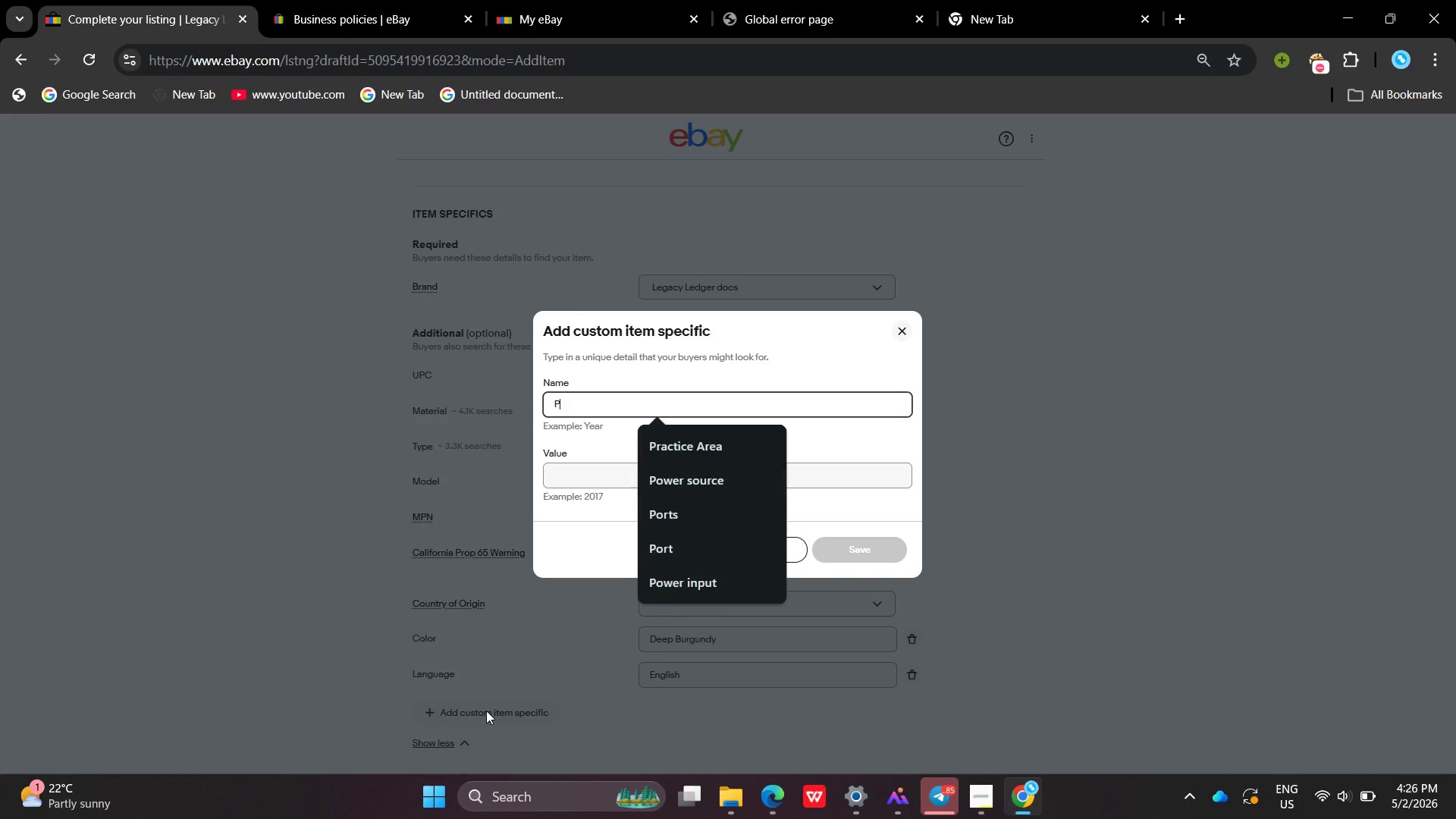 
key(Shift+P)
 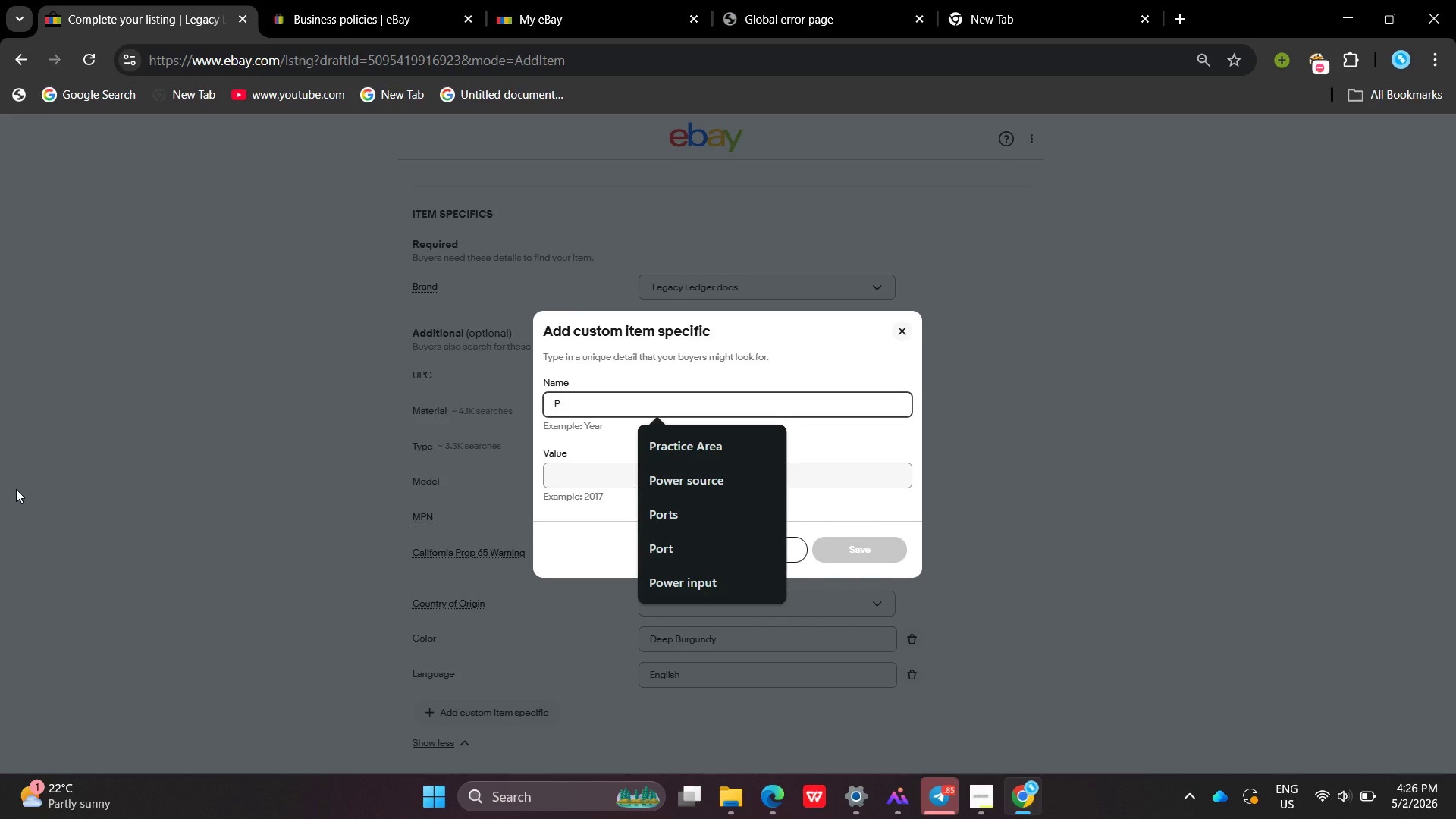 
left_click([695, 441])
 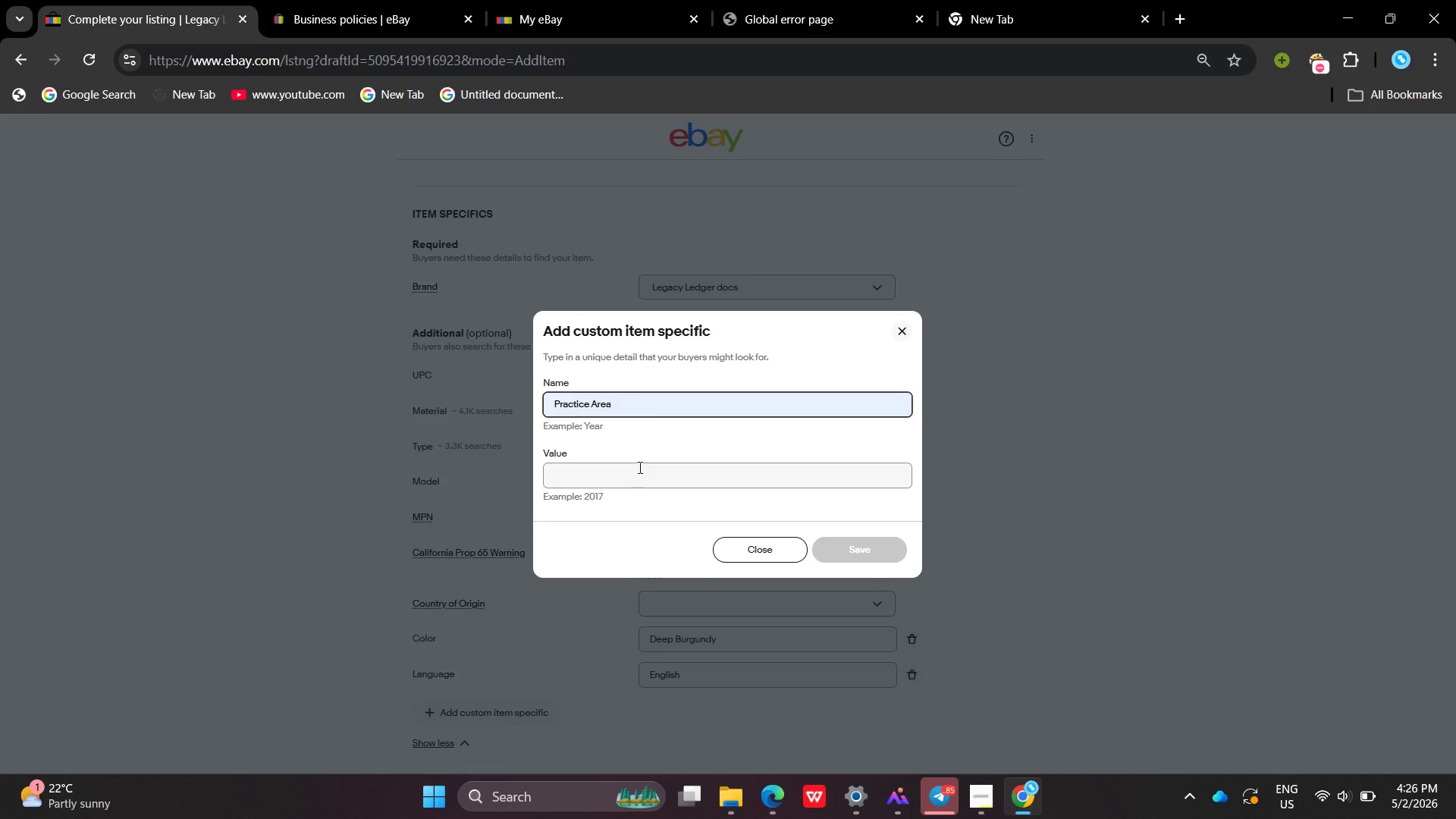 
left_click([639, 467])
 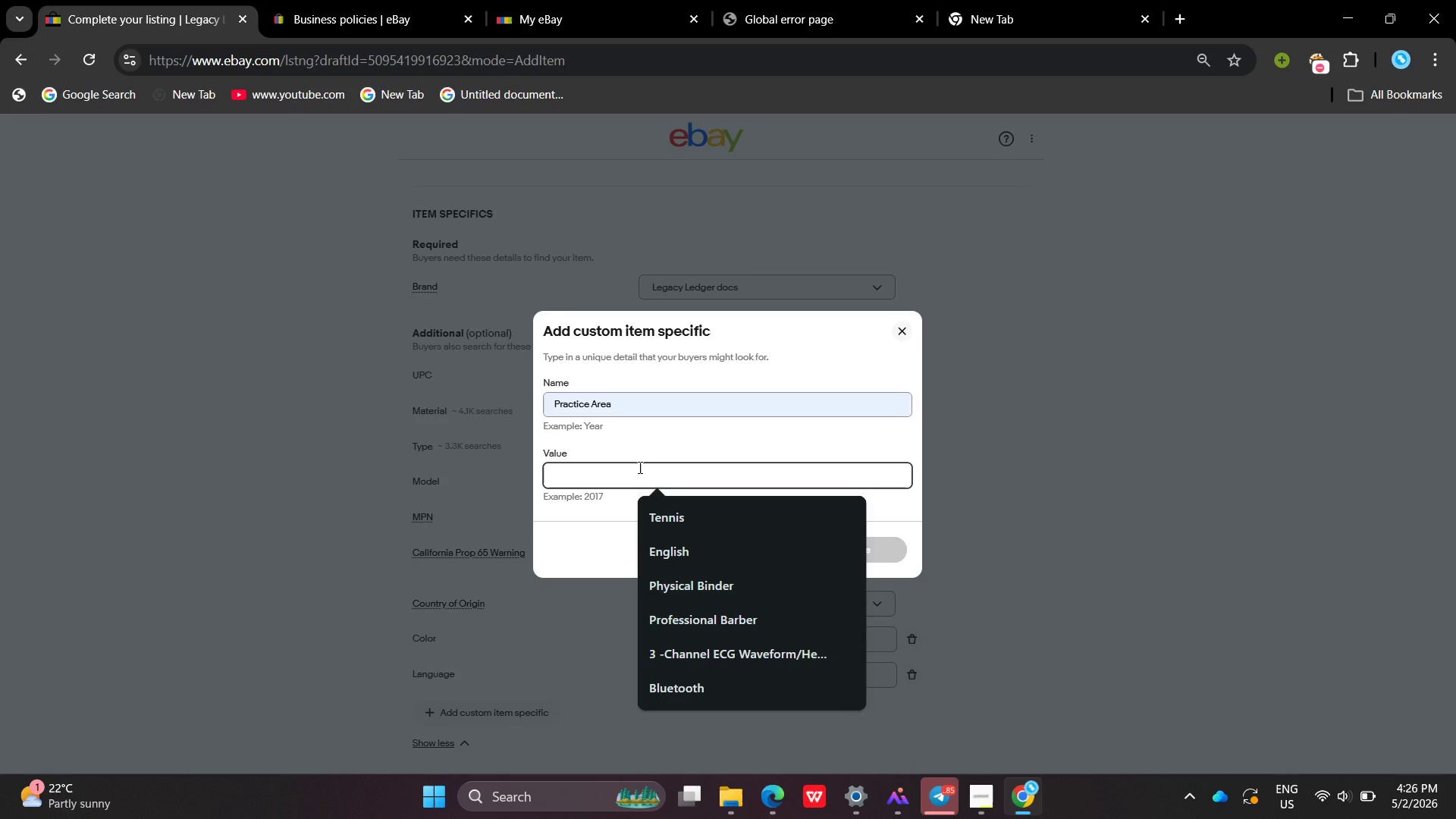 
key(Shift+ShiftLeft)
 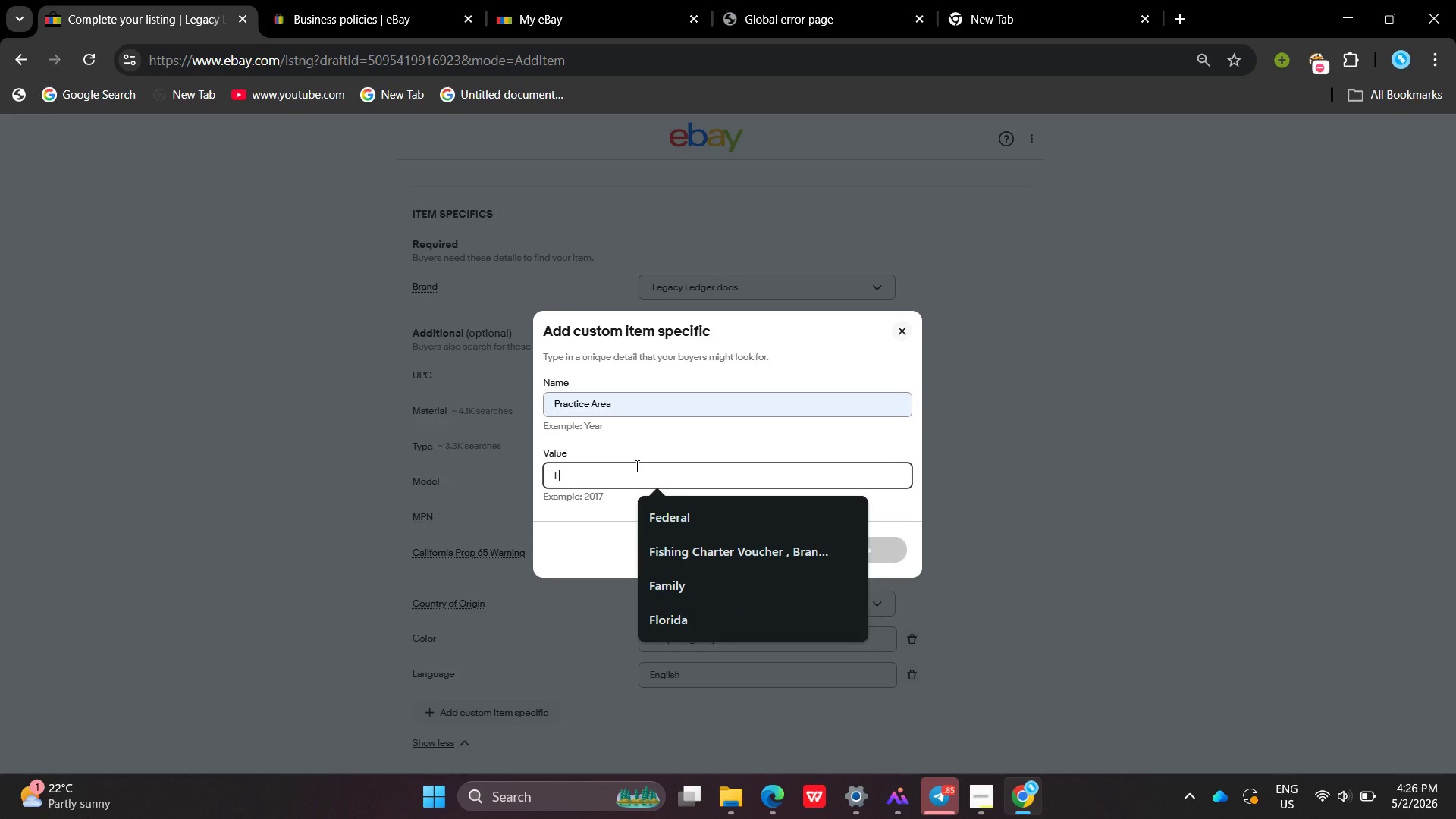 
key(Shift+F)
 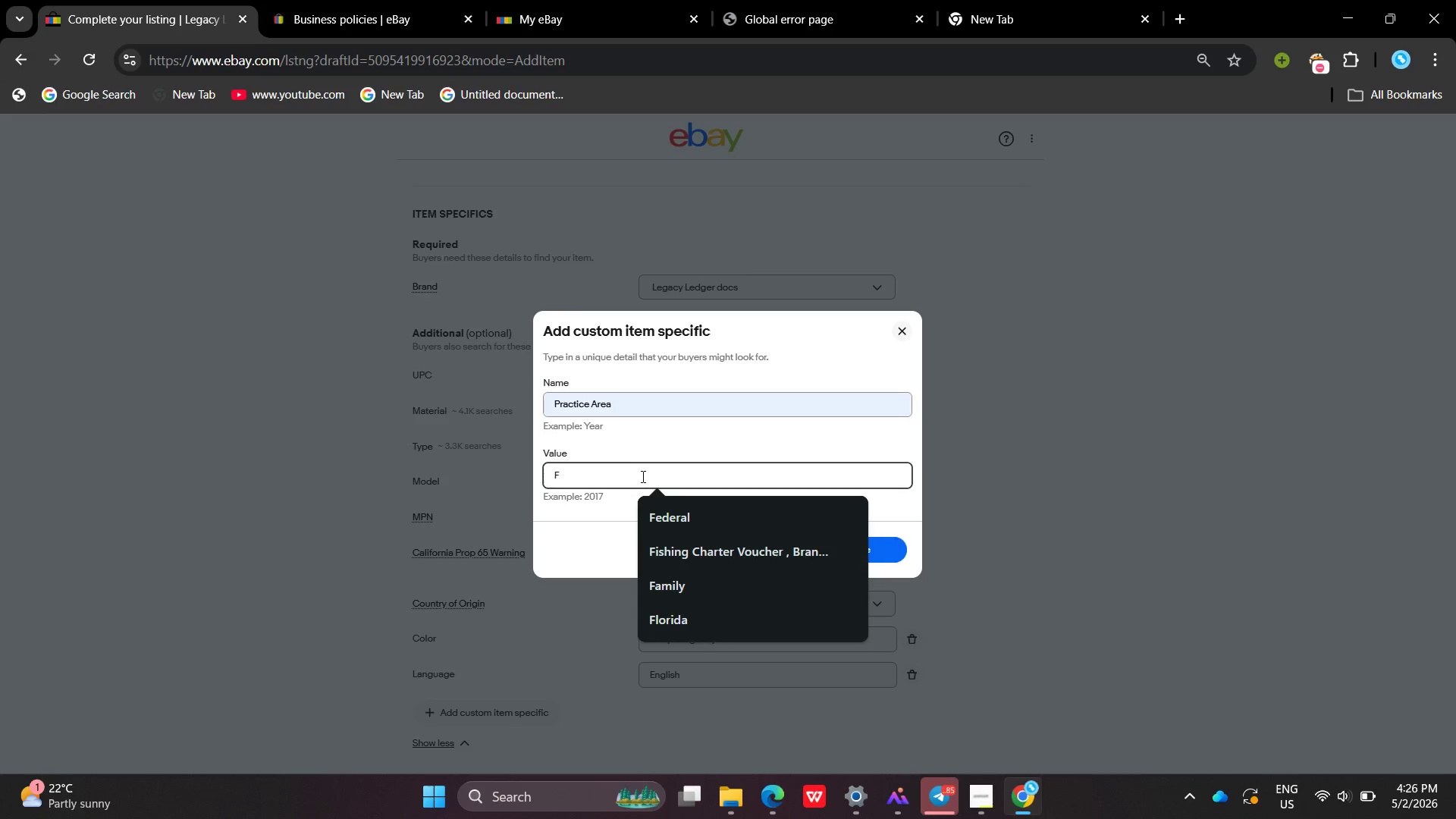 
left_click([676, 579])
 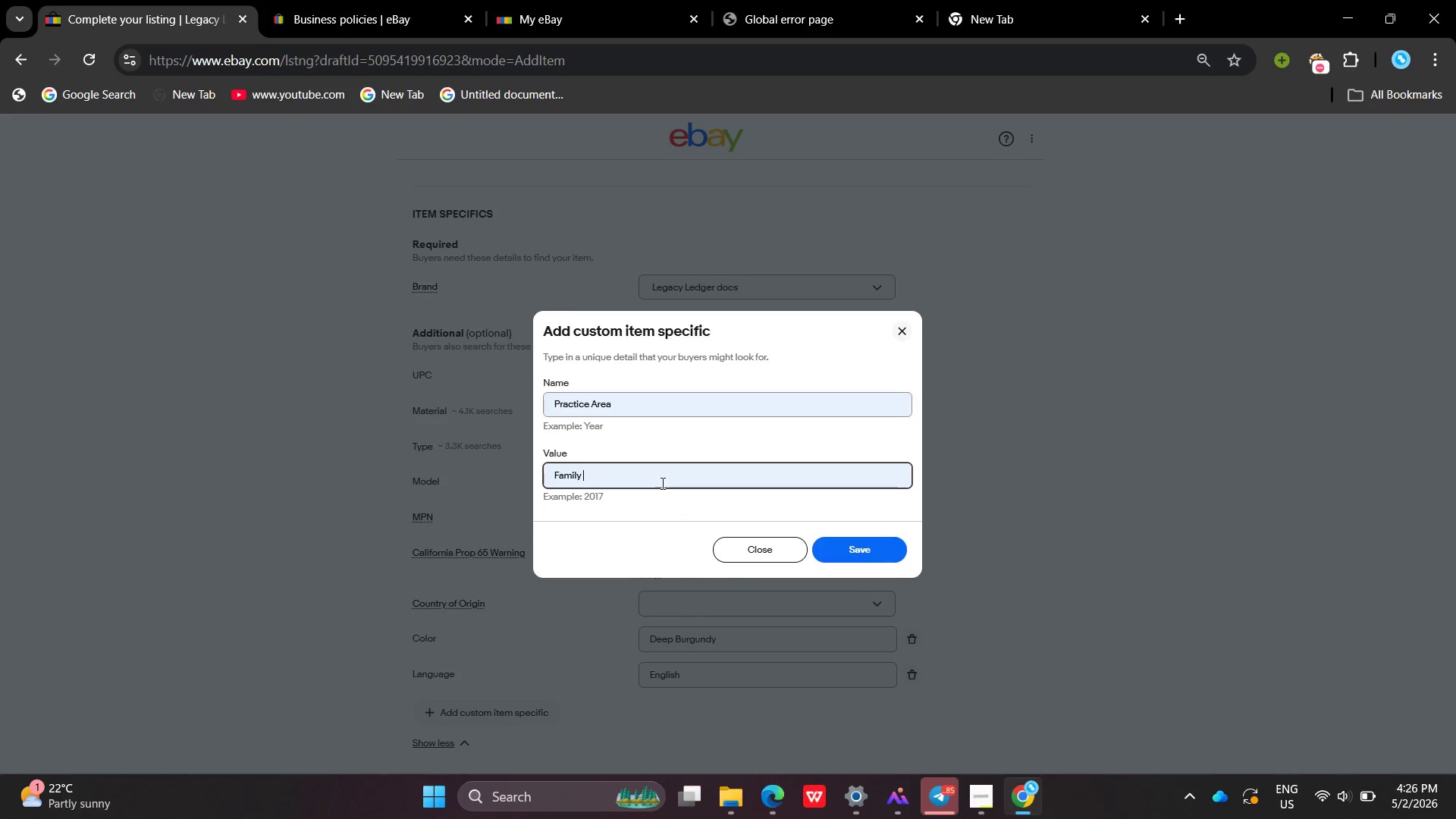 
left_click([660, 480])
 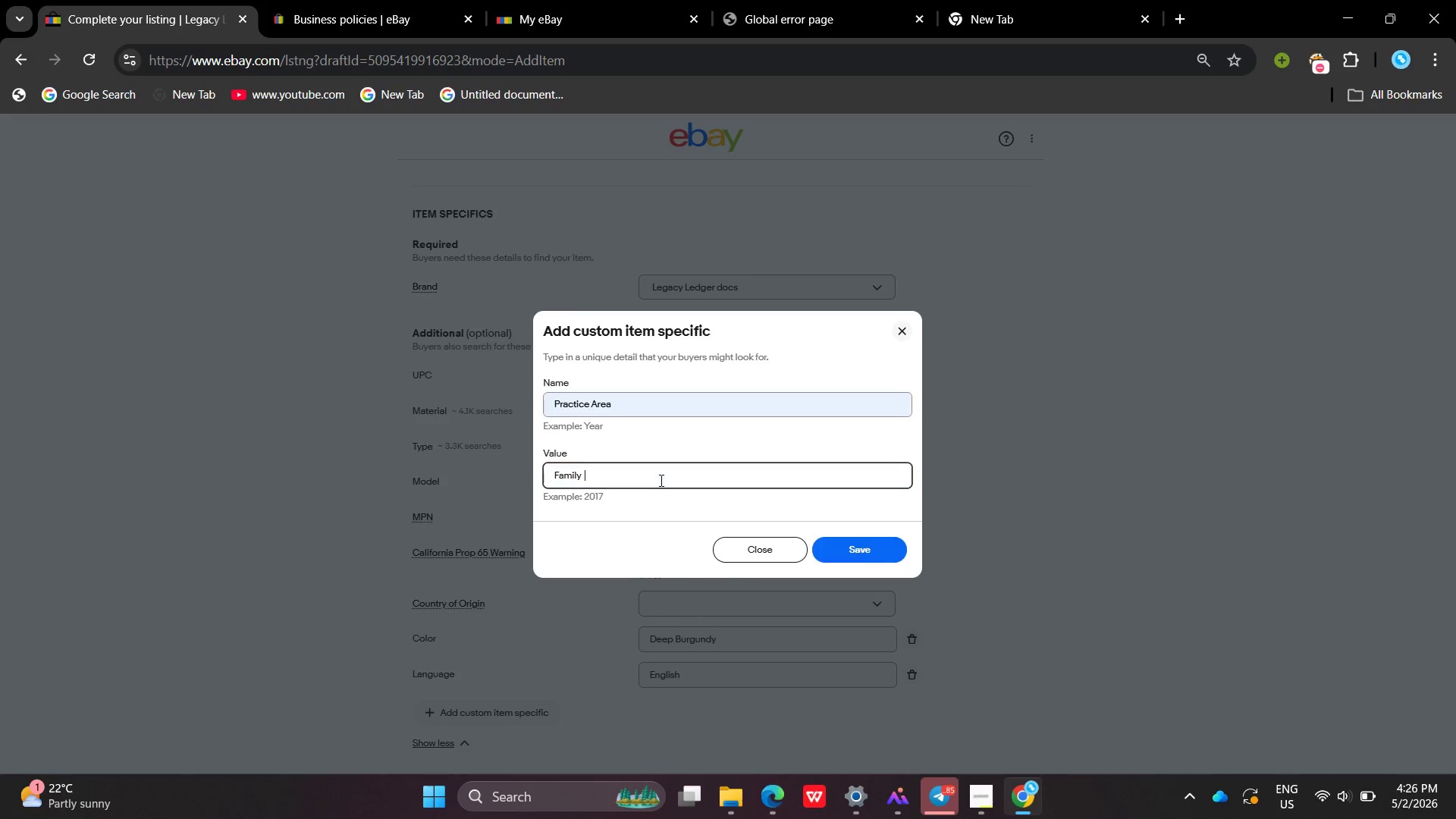 
type( LAW)
 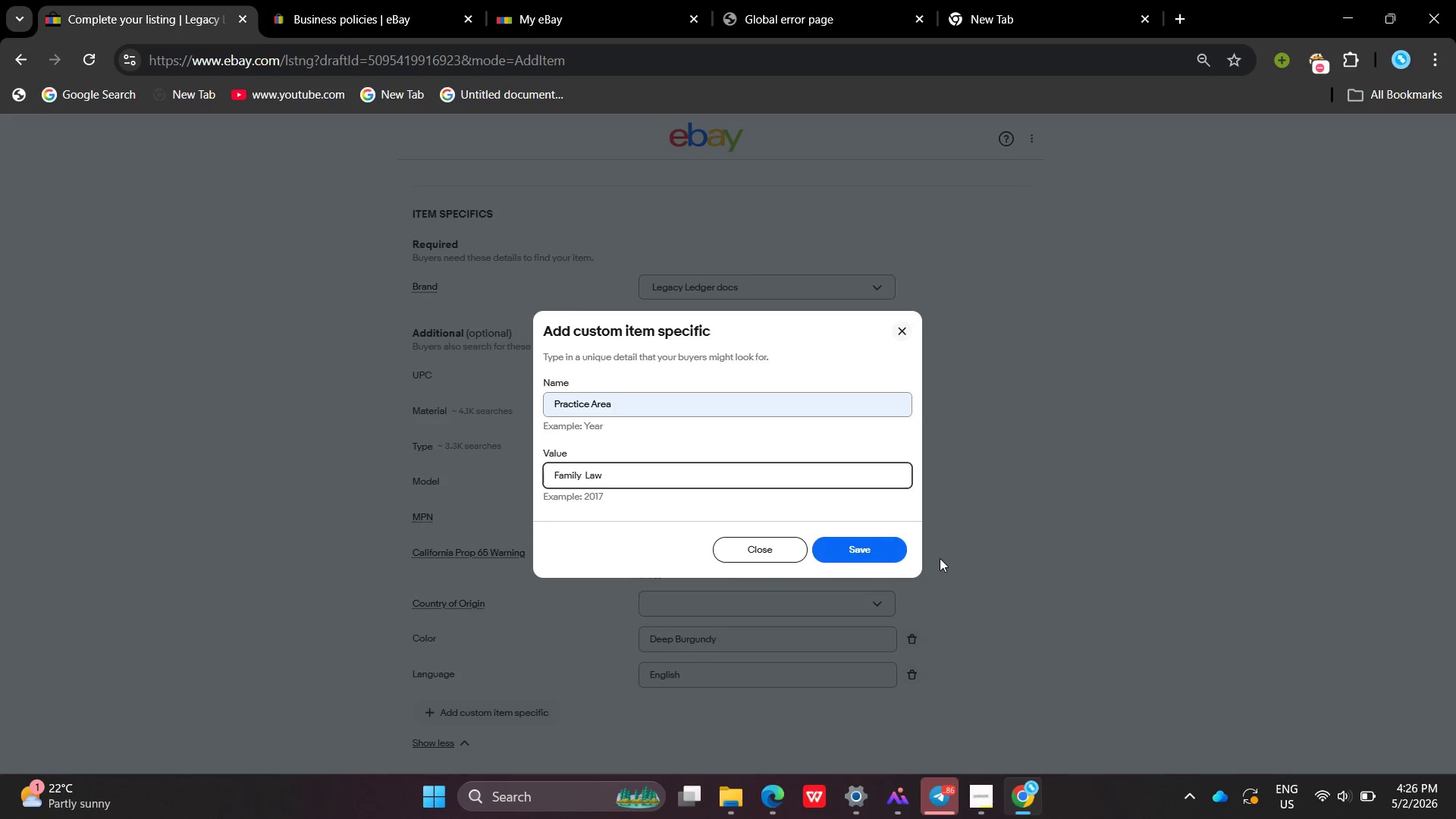 
left_click([883, 540])
 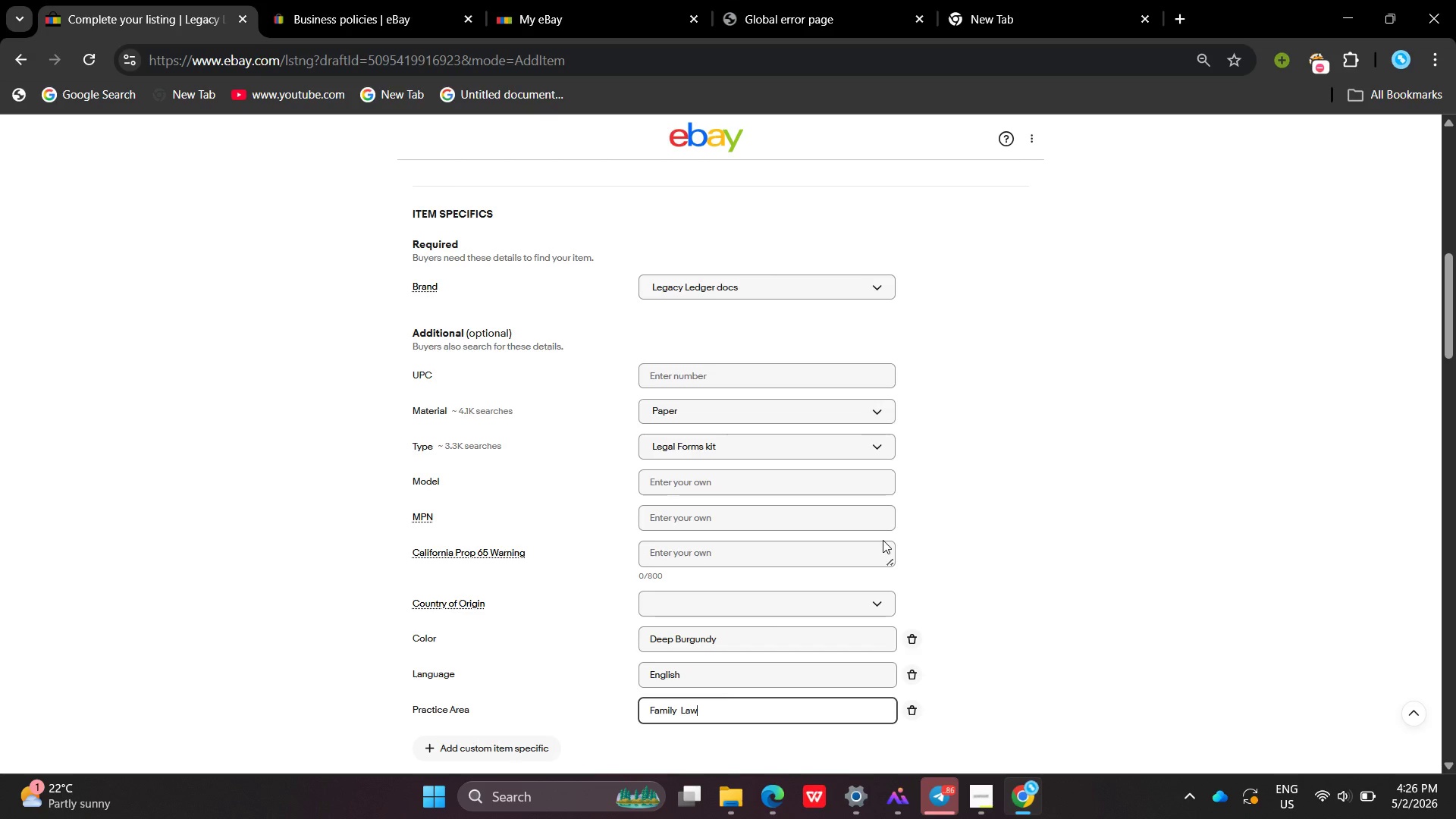 
left_click_drag(start_coordinate=[675, 570], to_coordinate=[679, 574])
 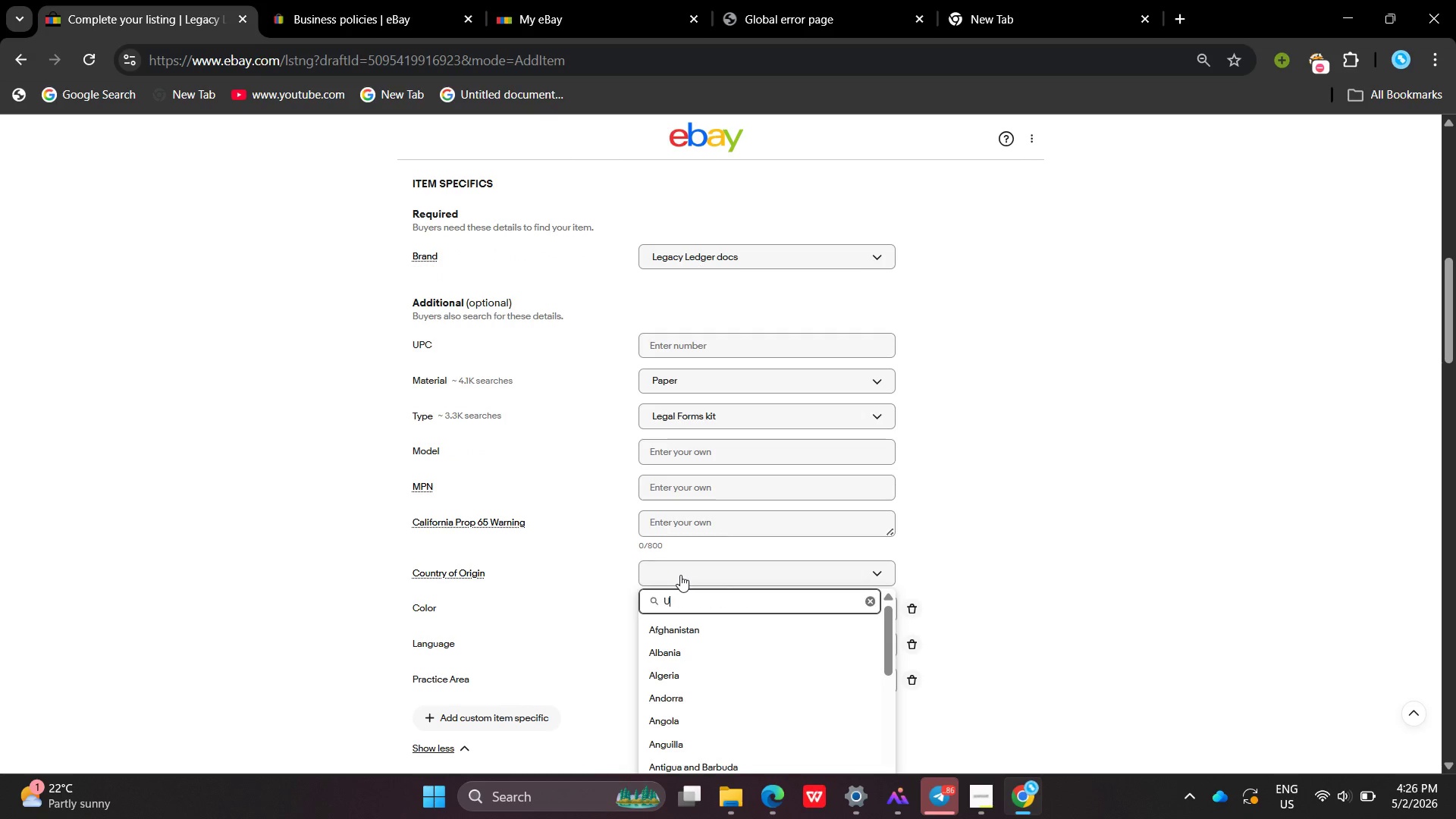 
type(Uniter states)
 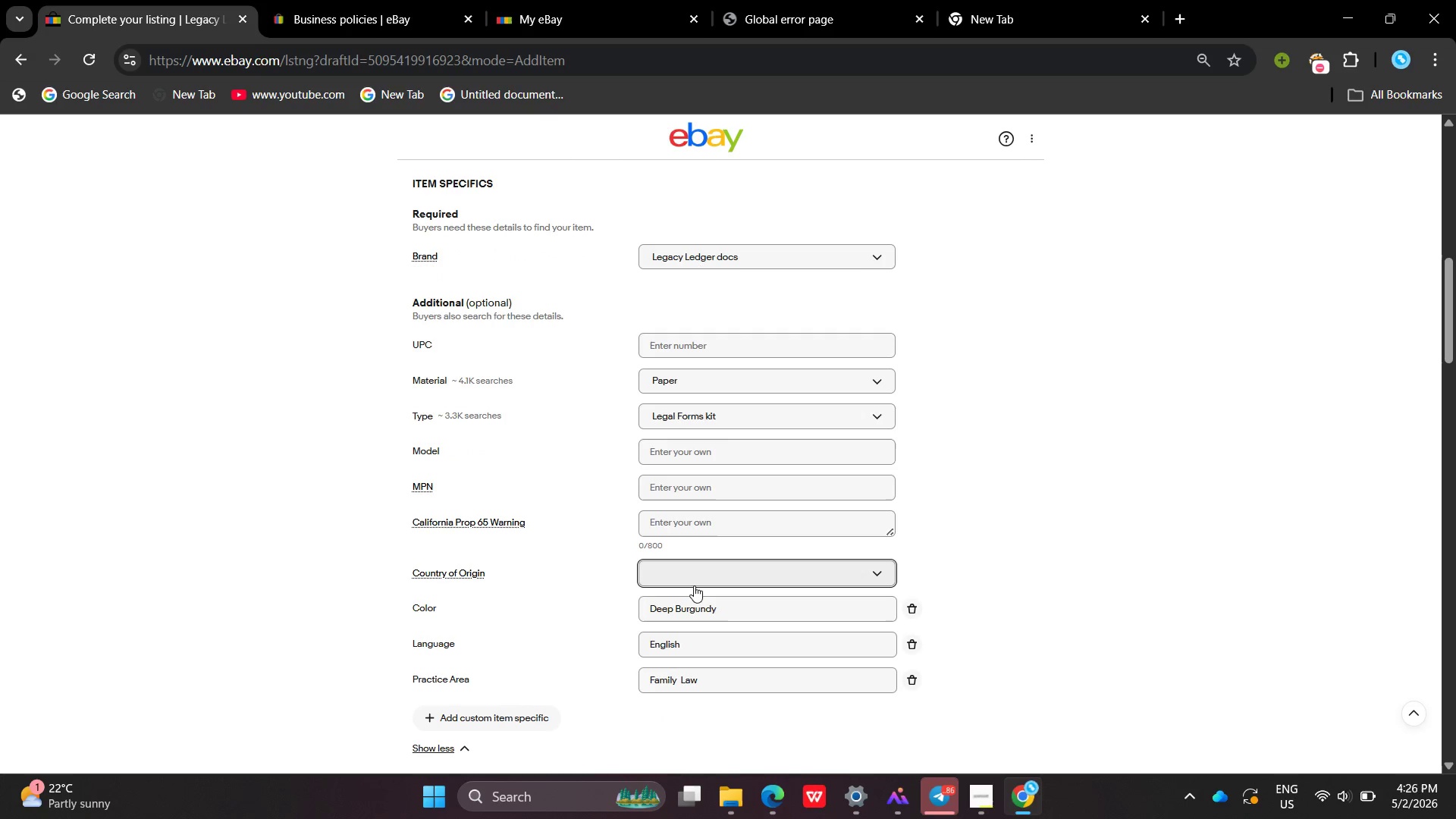 
key(Enter)
 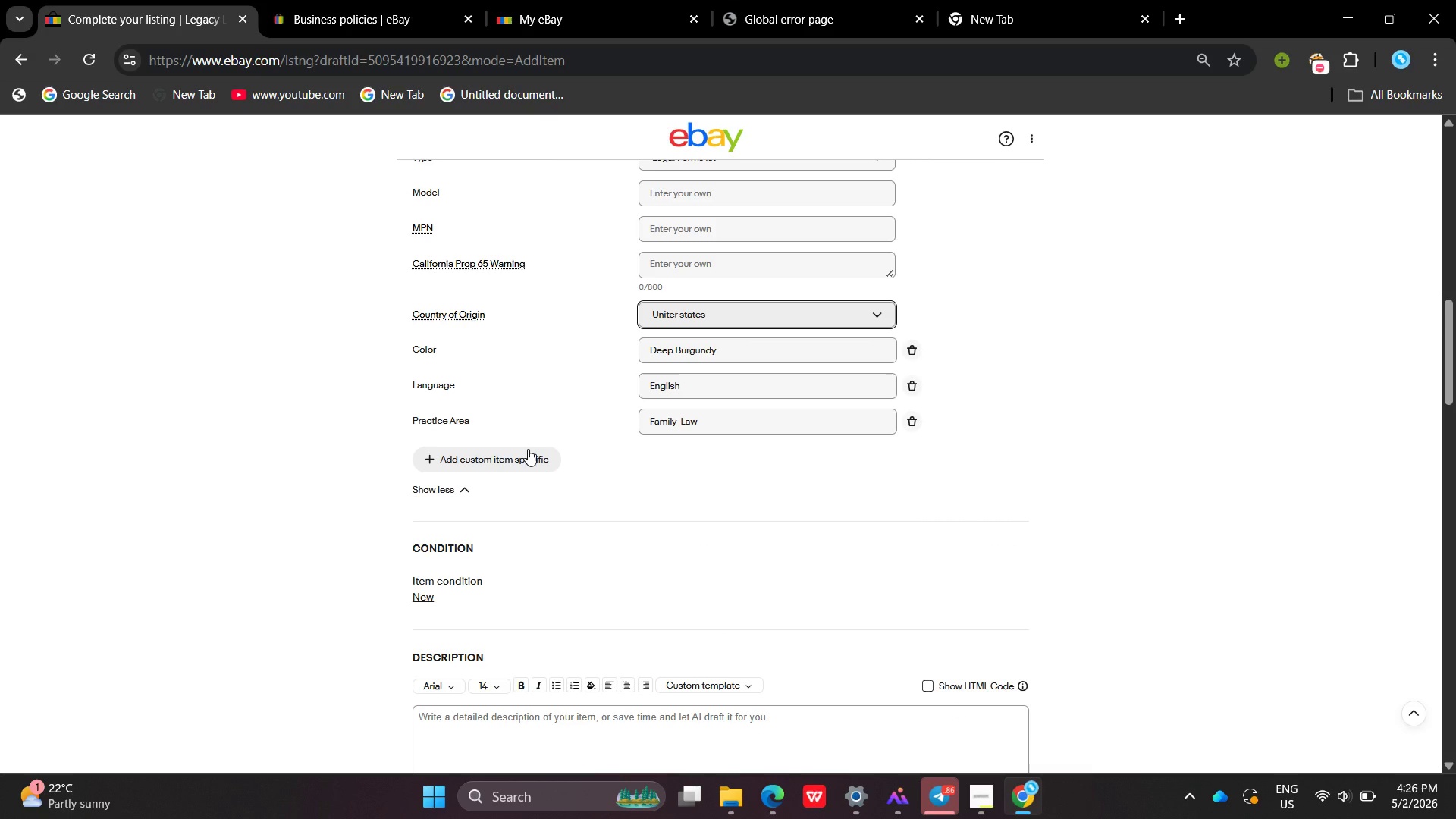 
wait(6.14)
 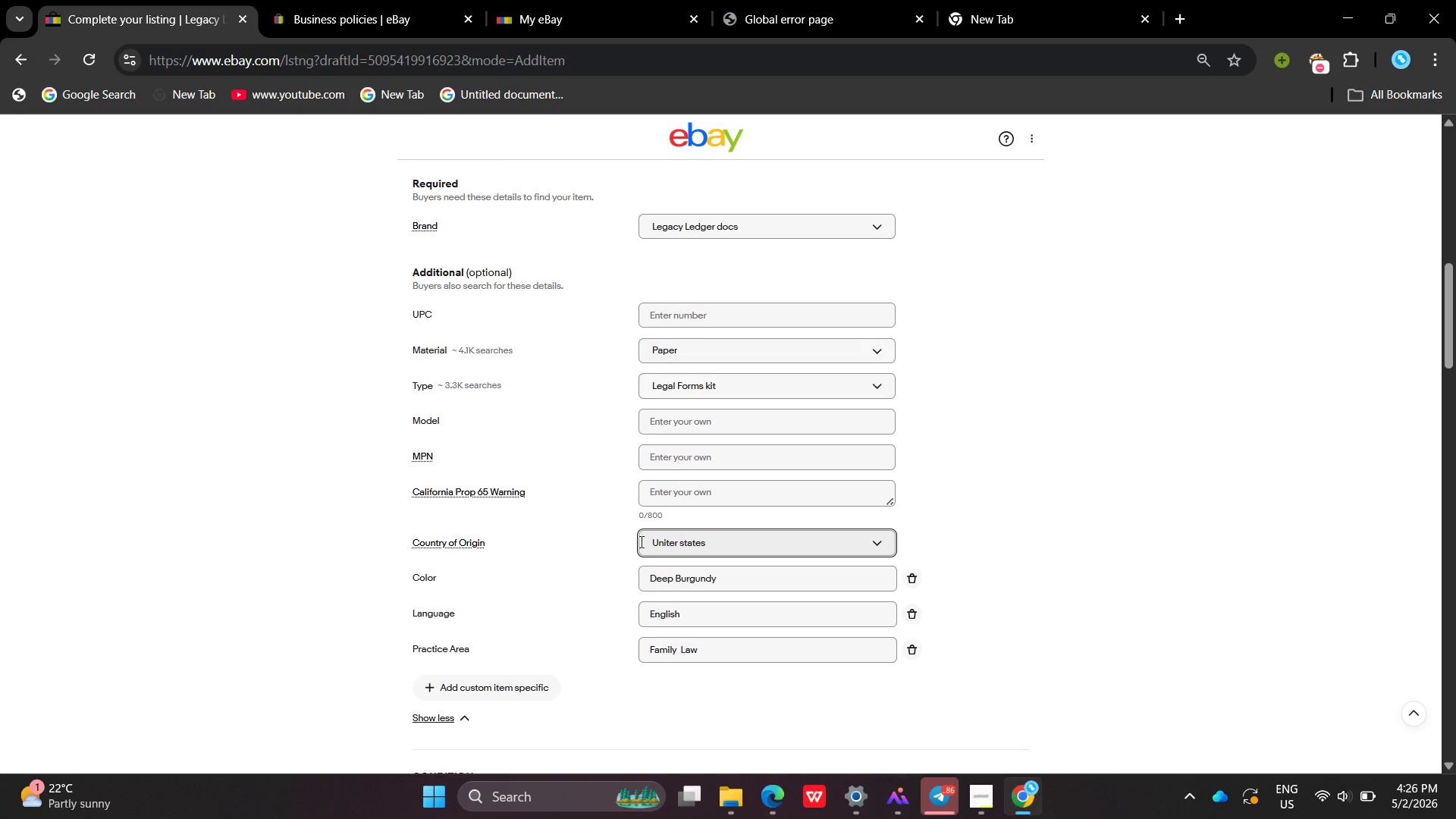 
left_click([528, 449])
 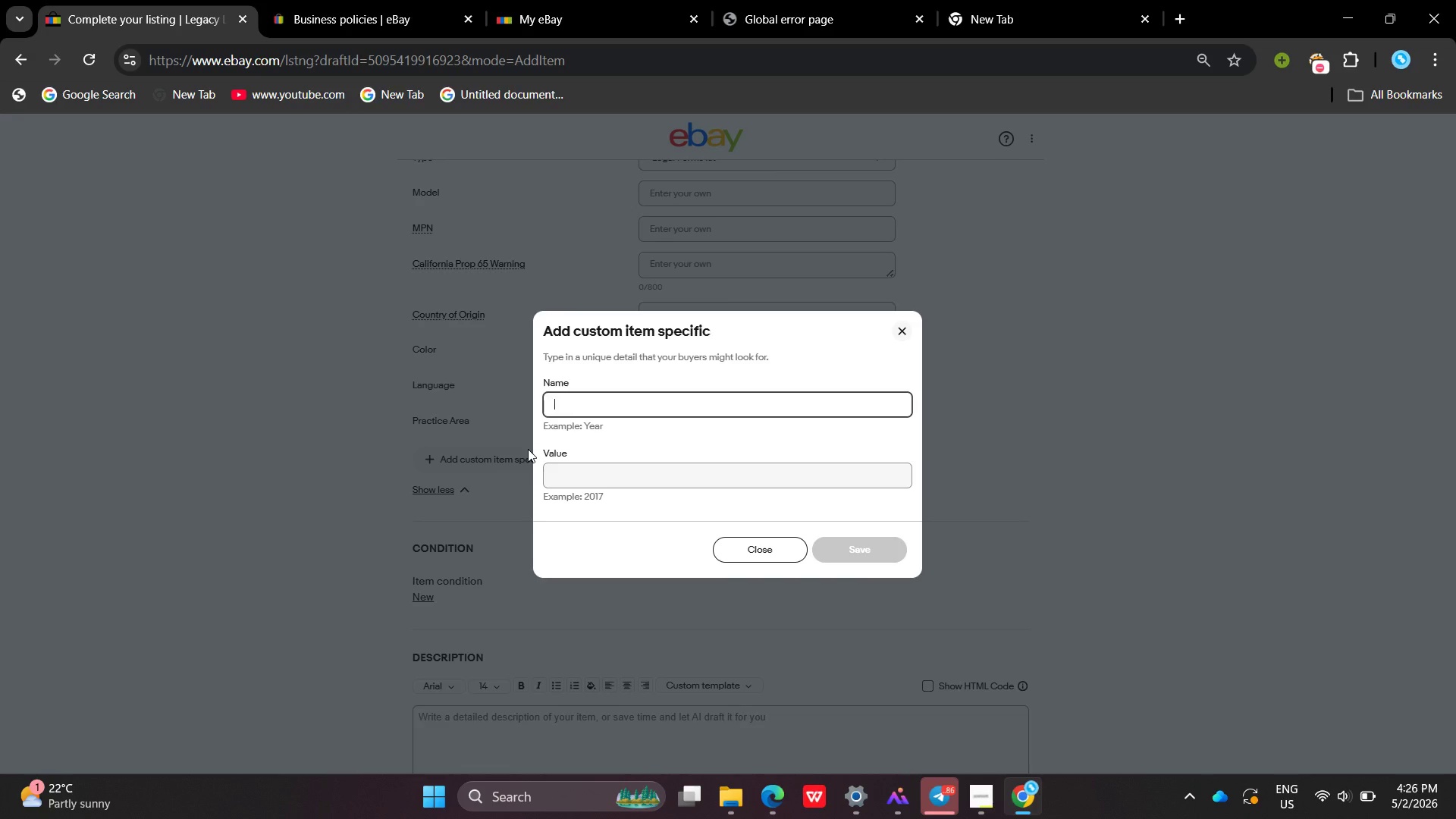 
key(Shift+ShiftLeft)
 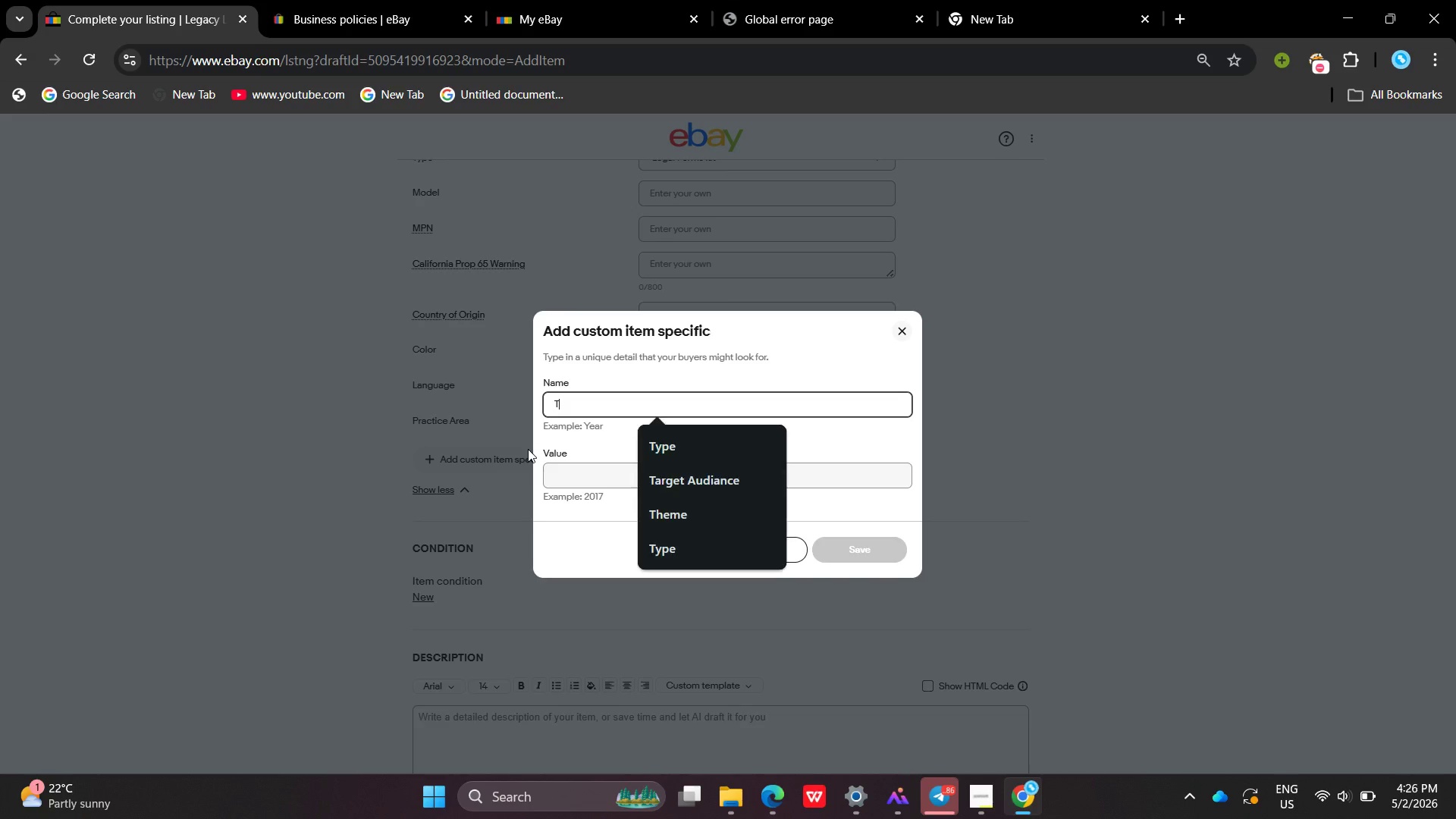 
key(Shift+T)
 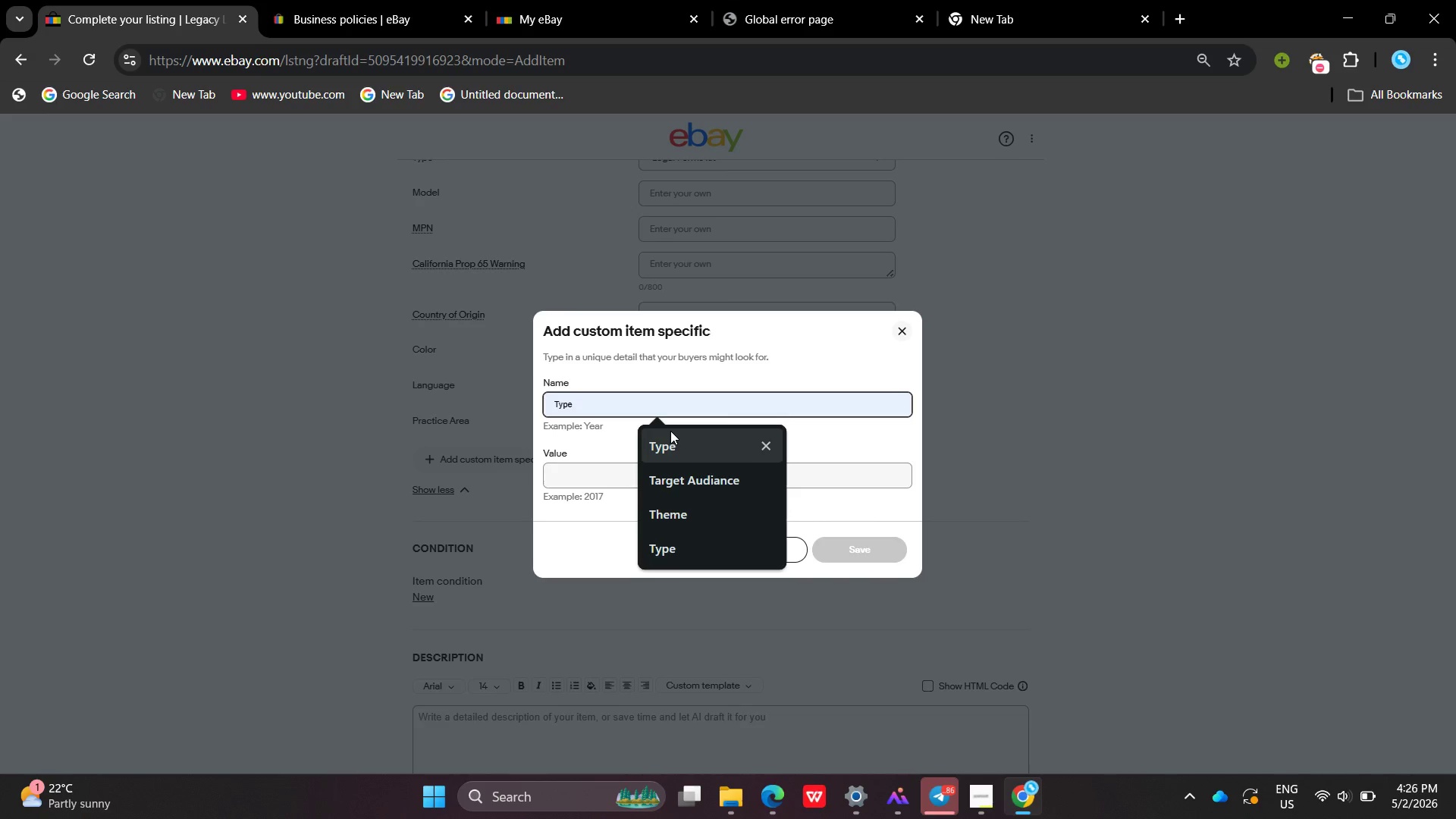 
left_click([670, 431])
 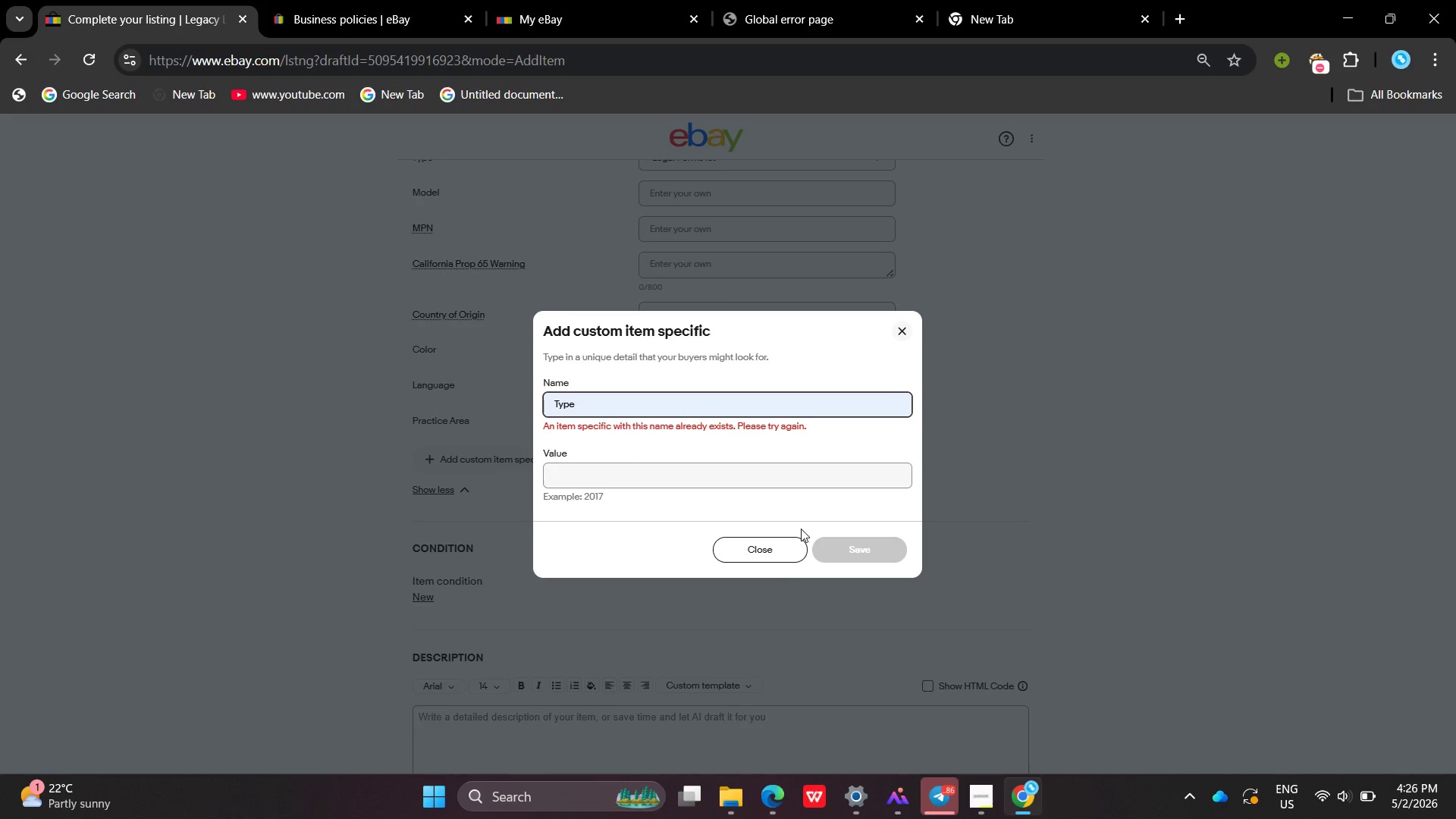 
left_click([781, 558])
 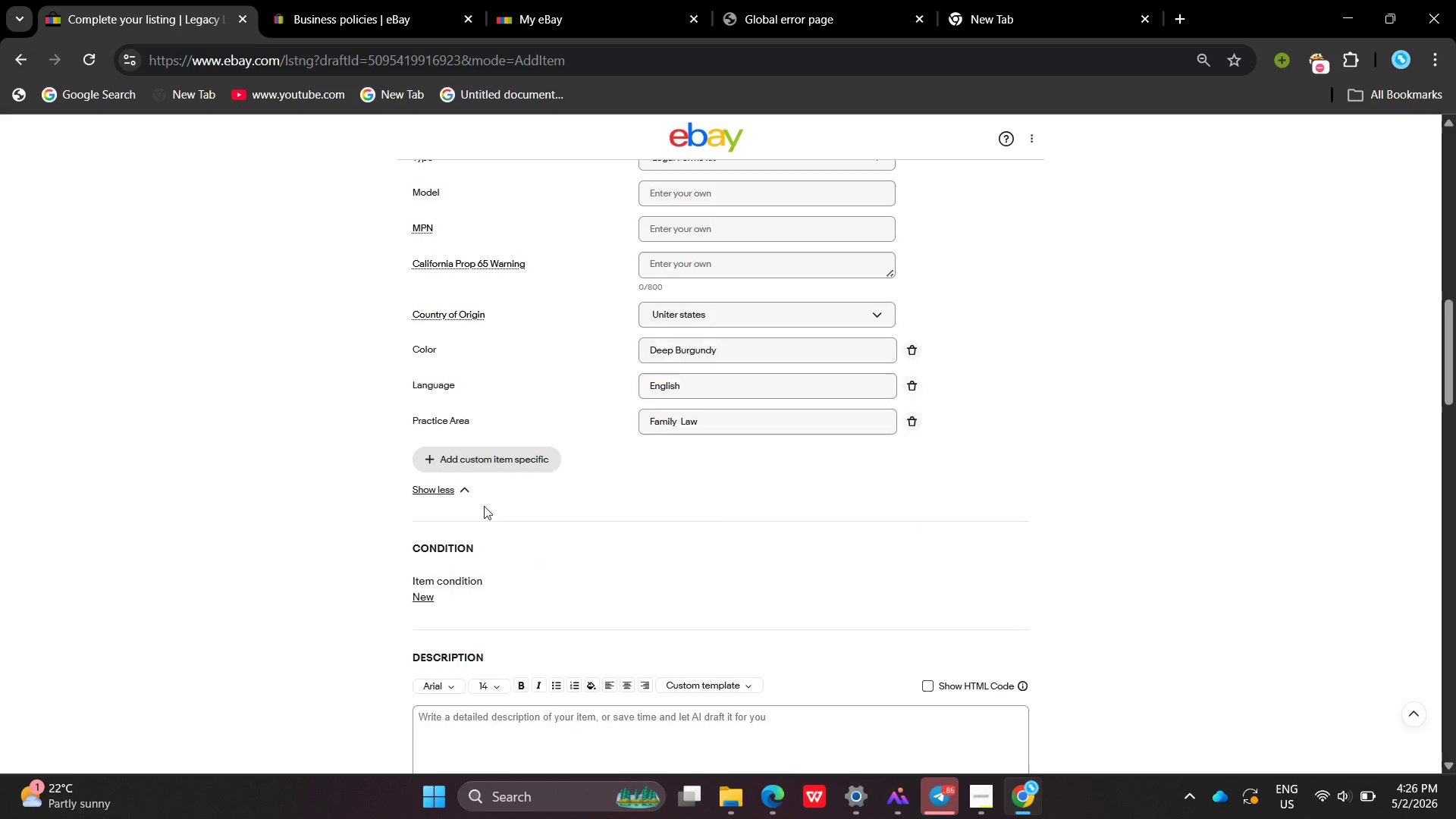 
mouse_move([488, 459])
 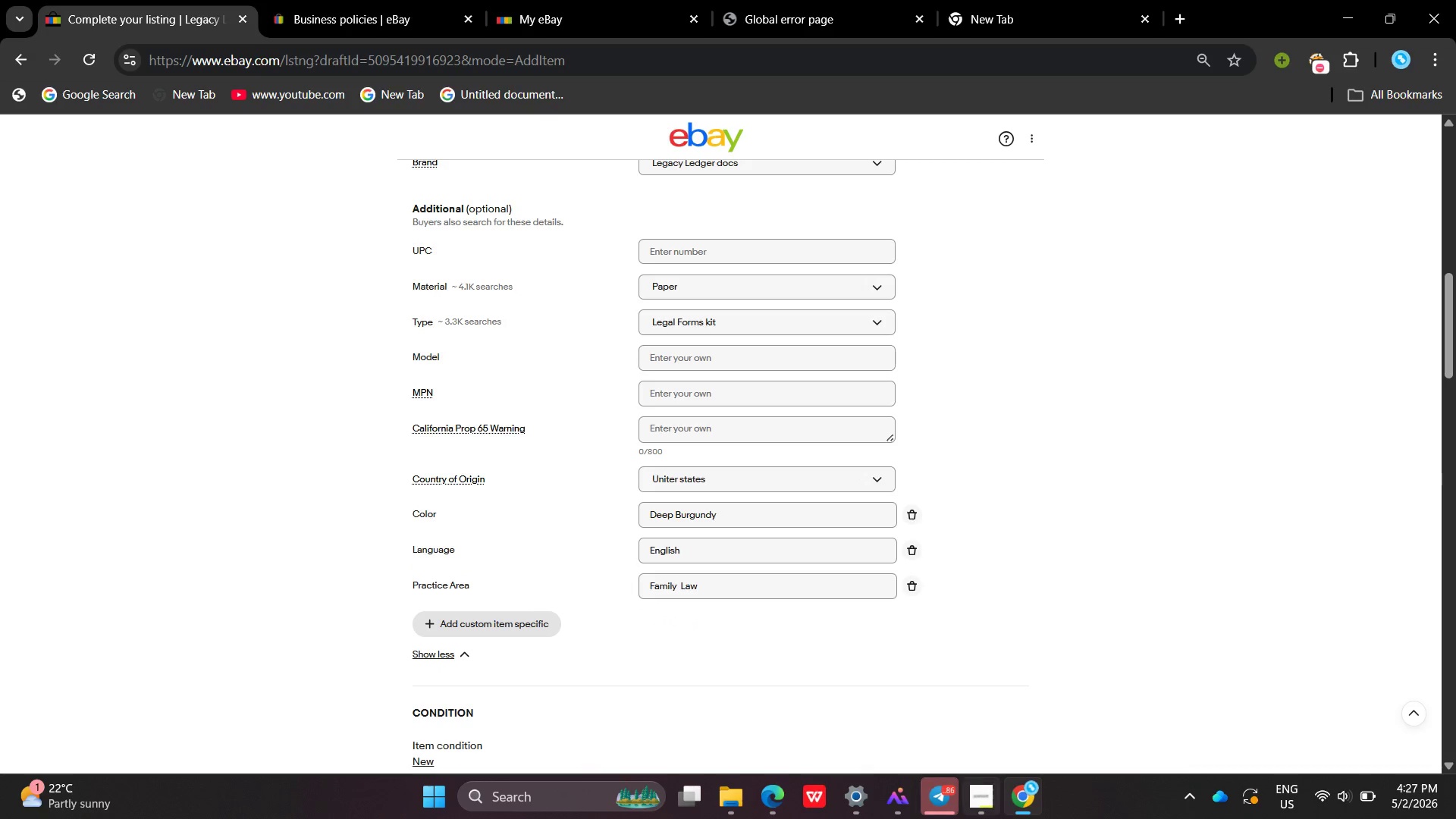 
left_click([971, 804])